 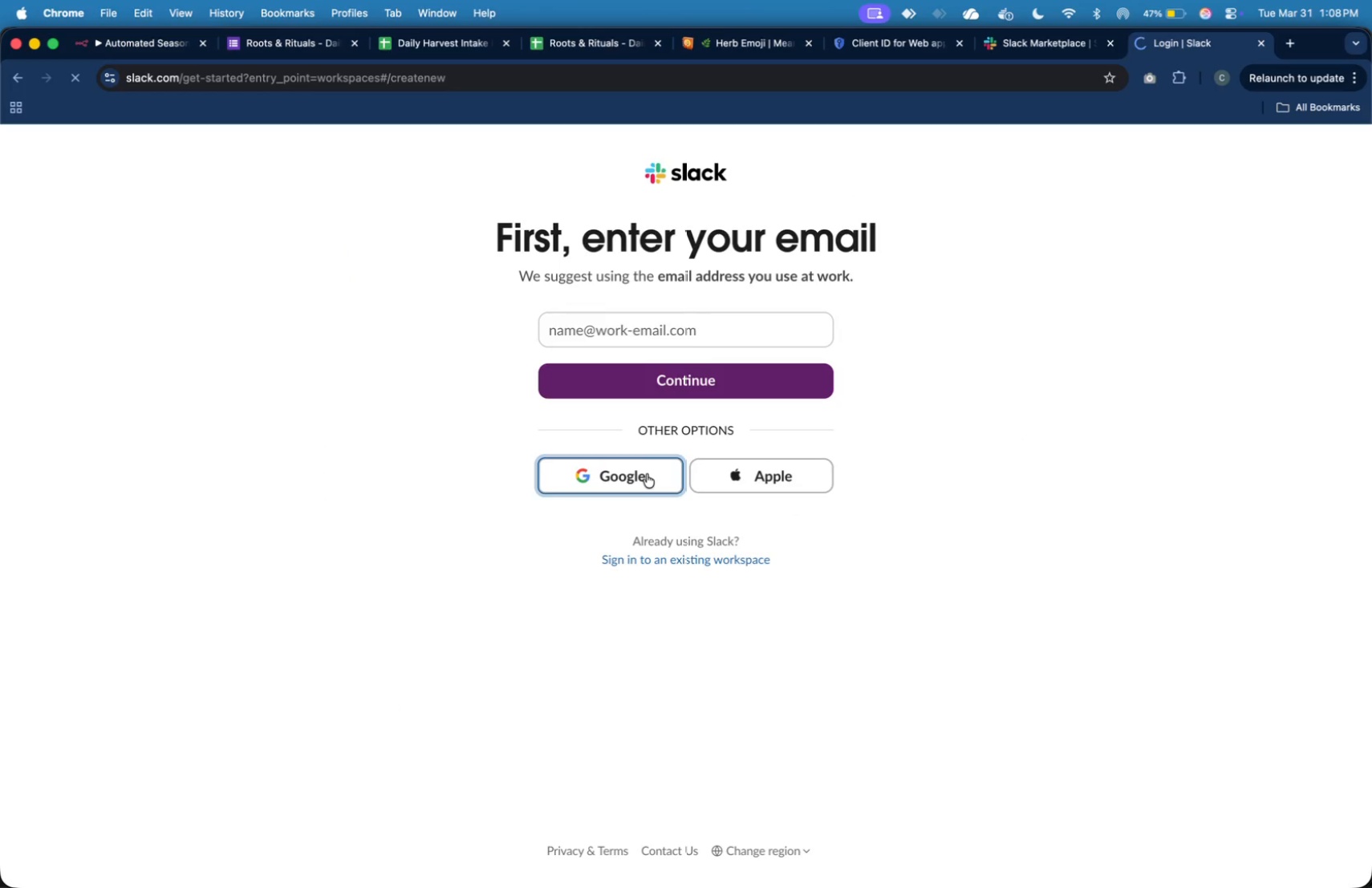 
left_click([827, 424])
 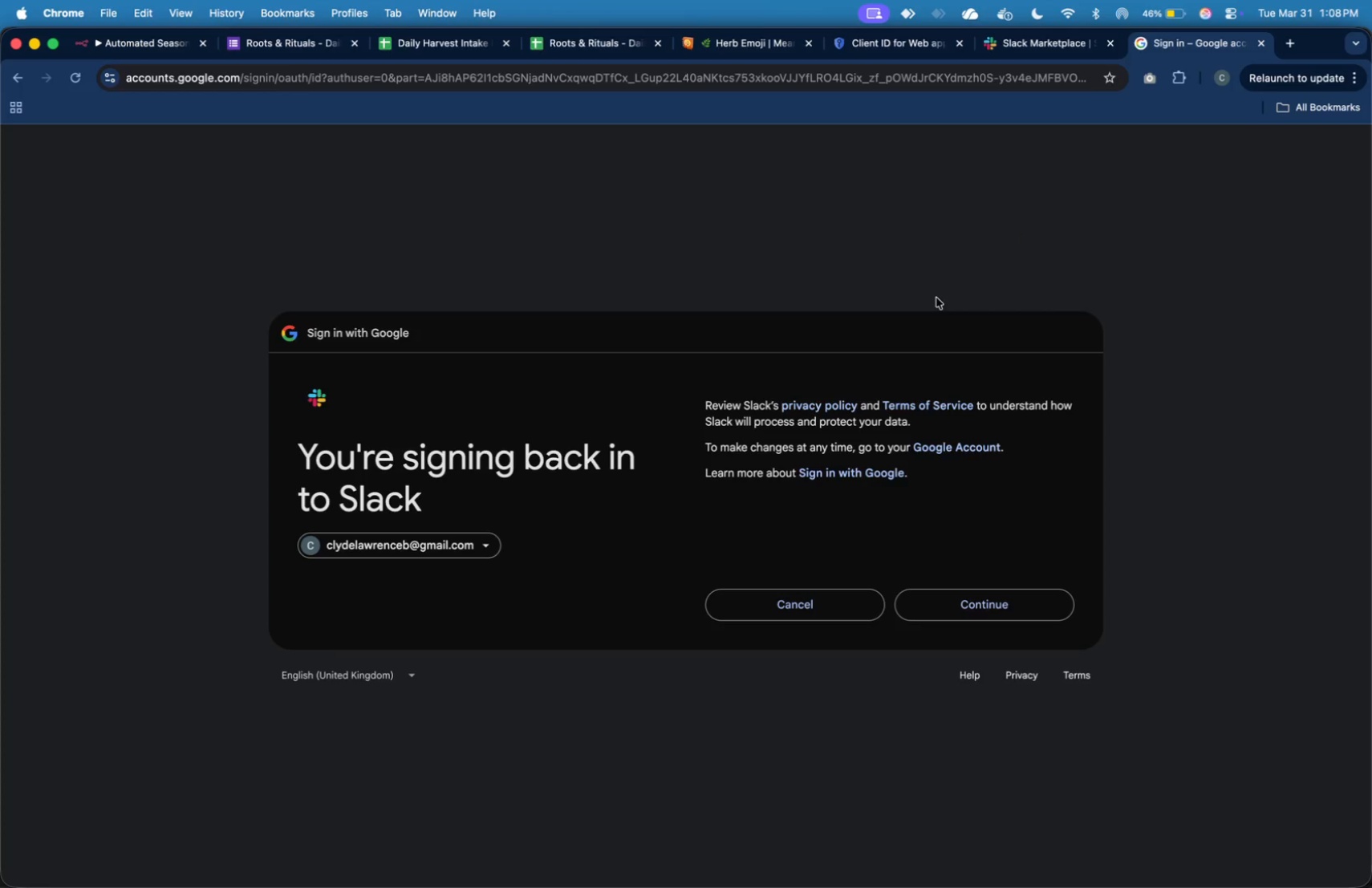 
left_click([1022, 595])
 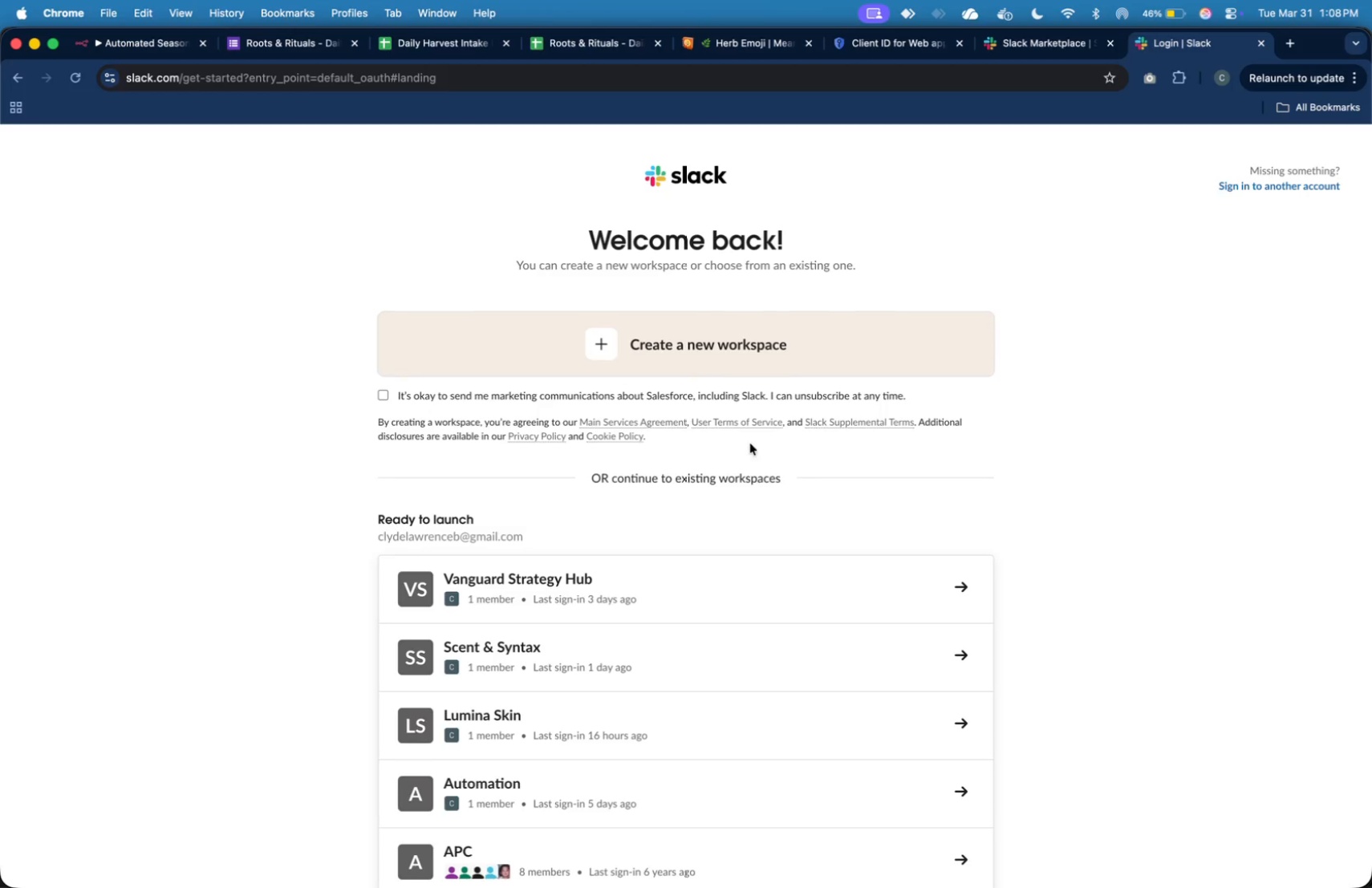 
wait(5.26)
 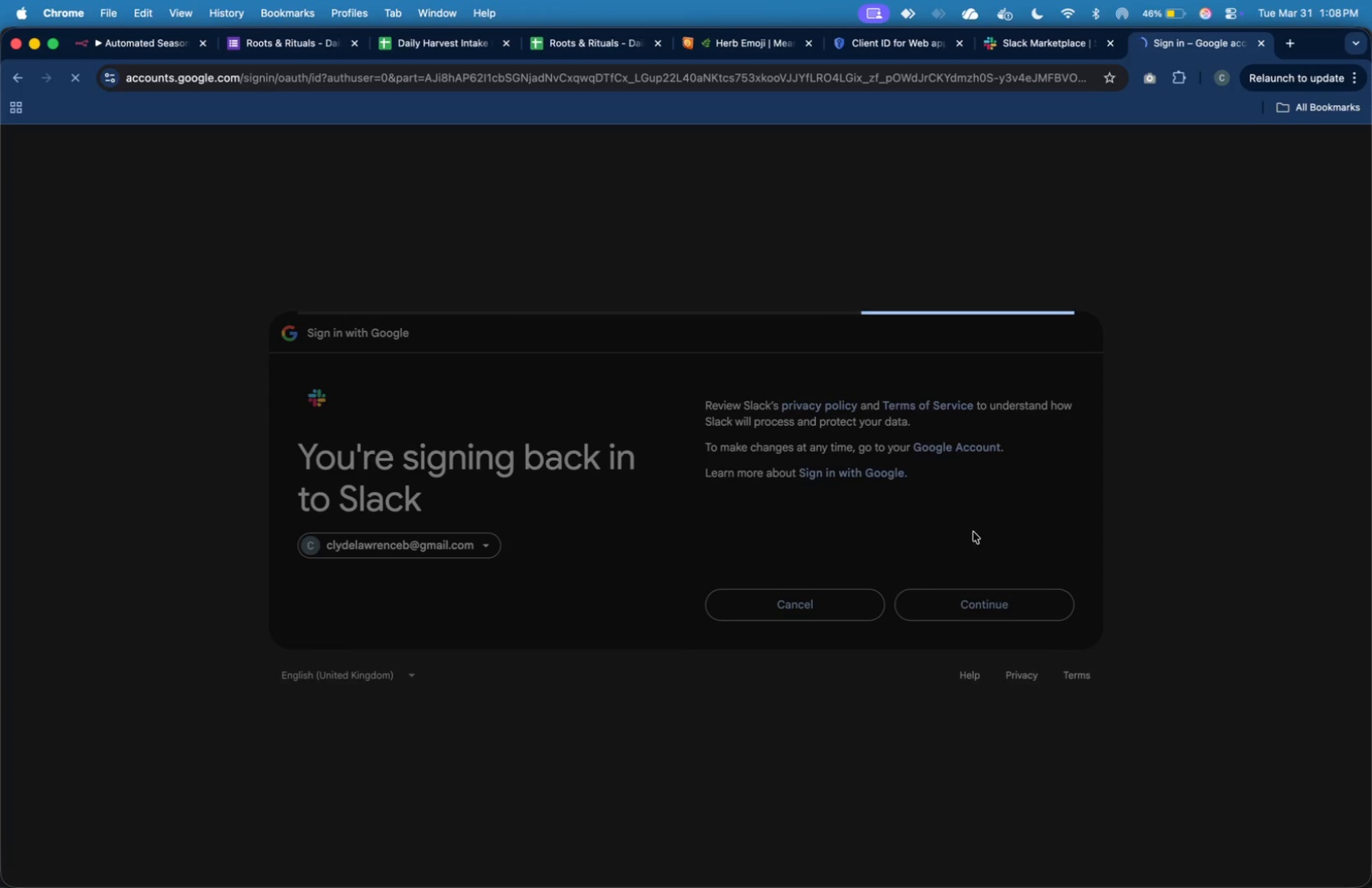 
left_click([774, 352])
 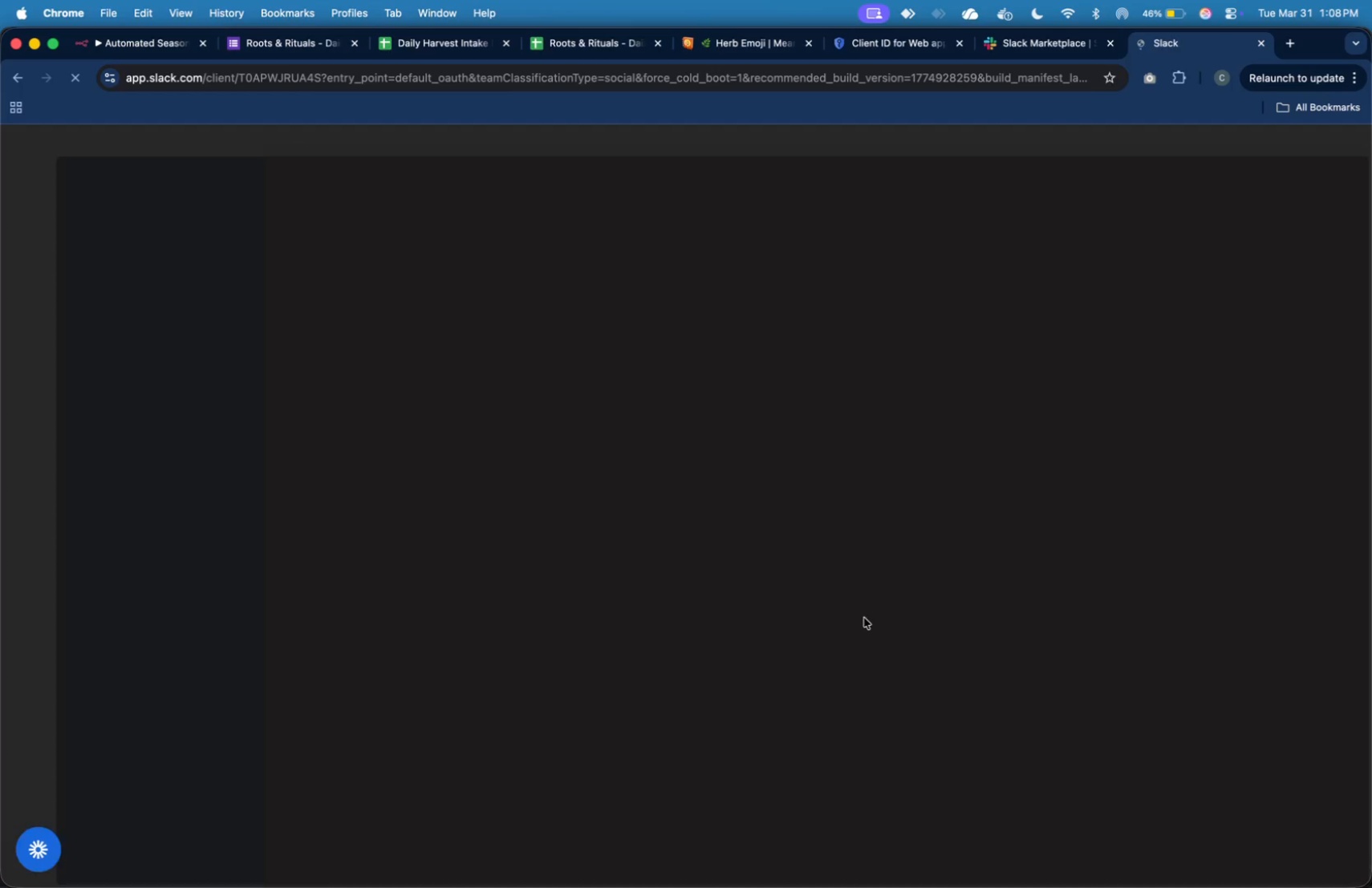 
wait(11.51)
 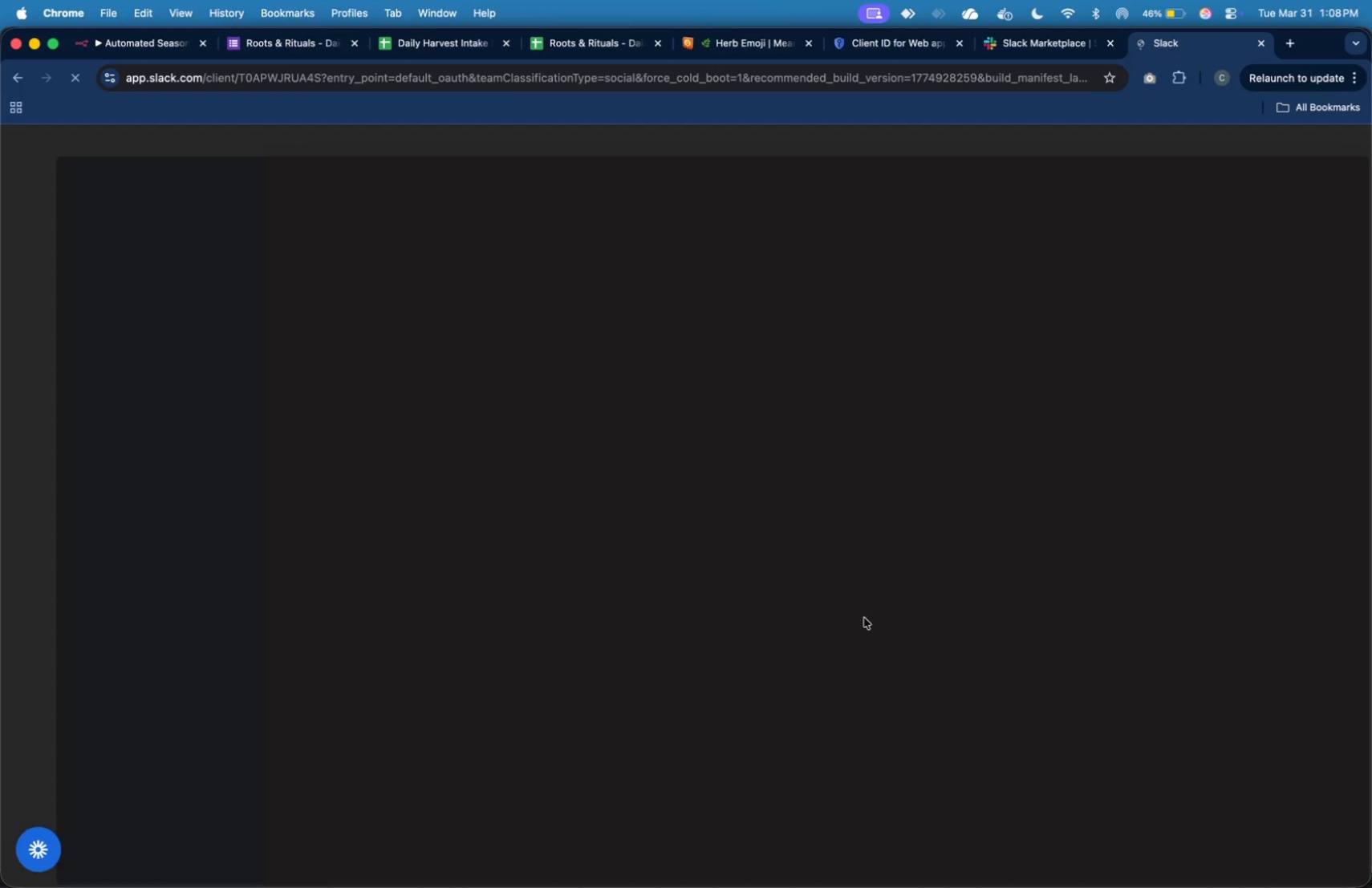 
mouse_move([660, 450])
 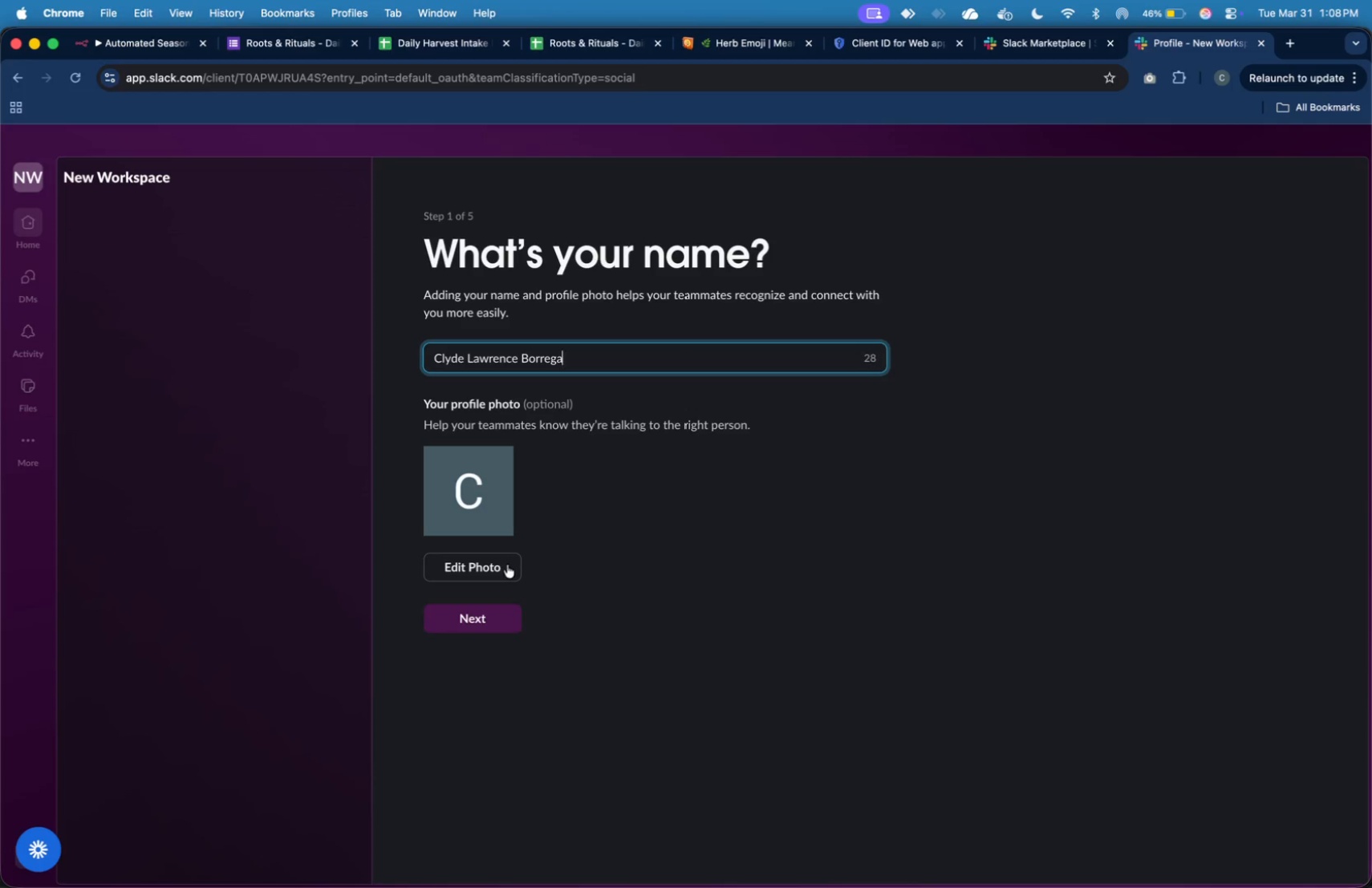 
left_click([493, 612])
 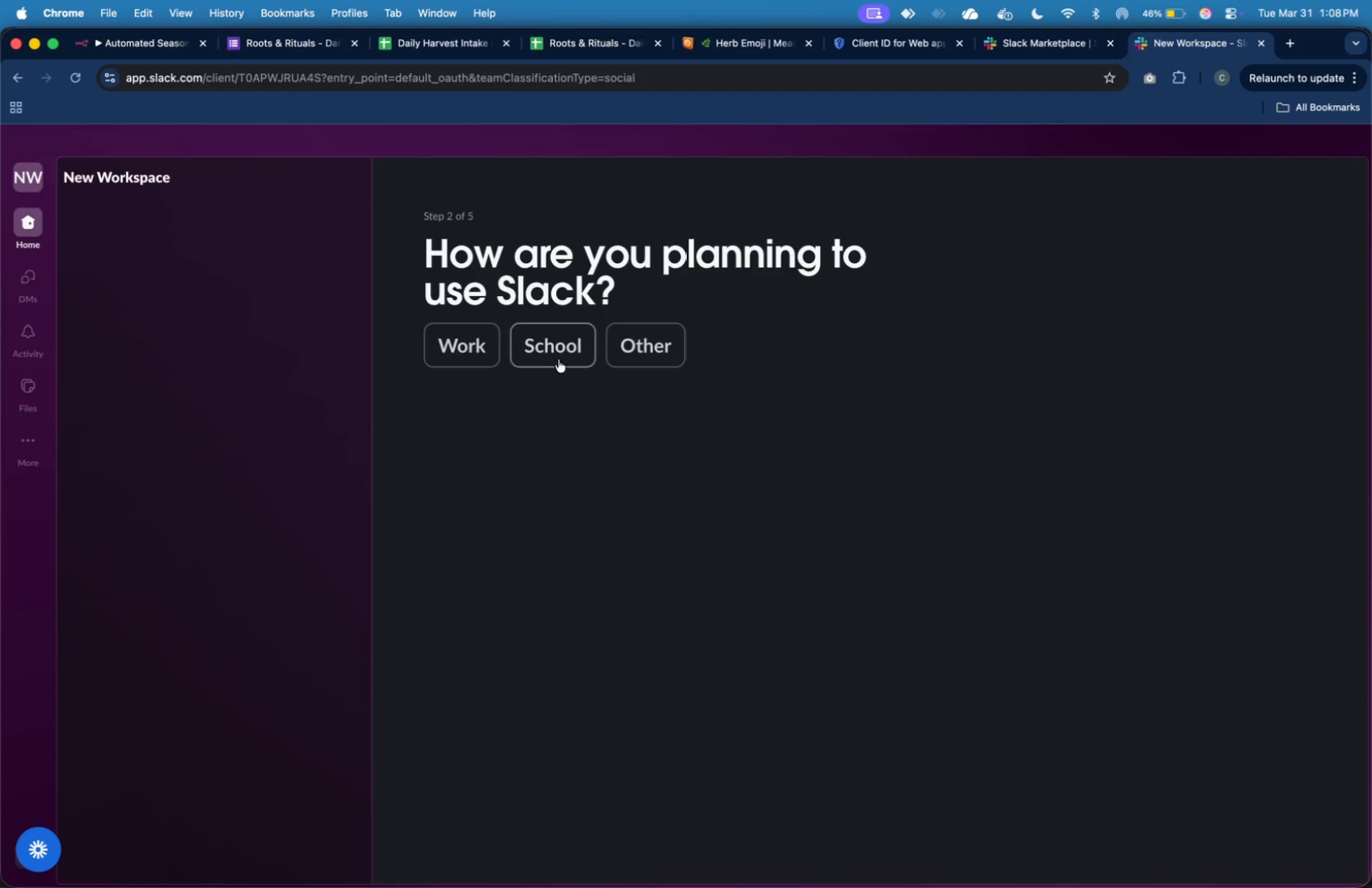 
wait(7.67)
 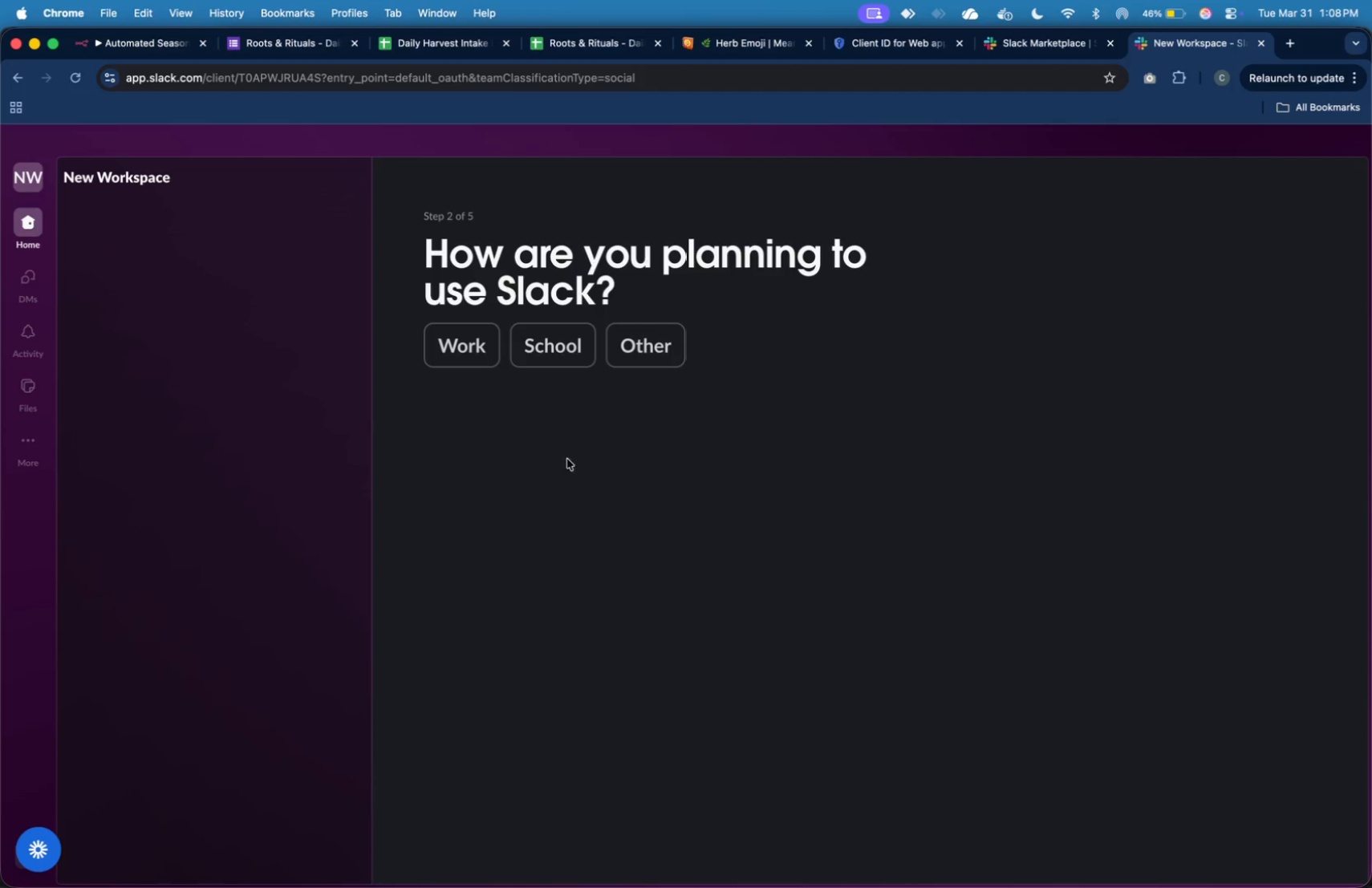 
left_click([488, 346])
 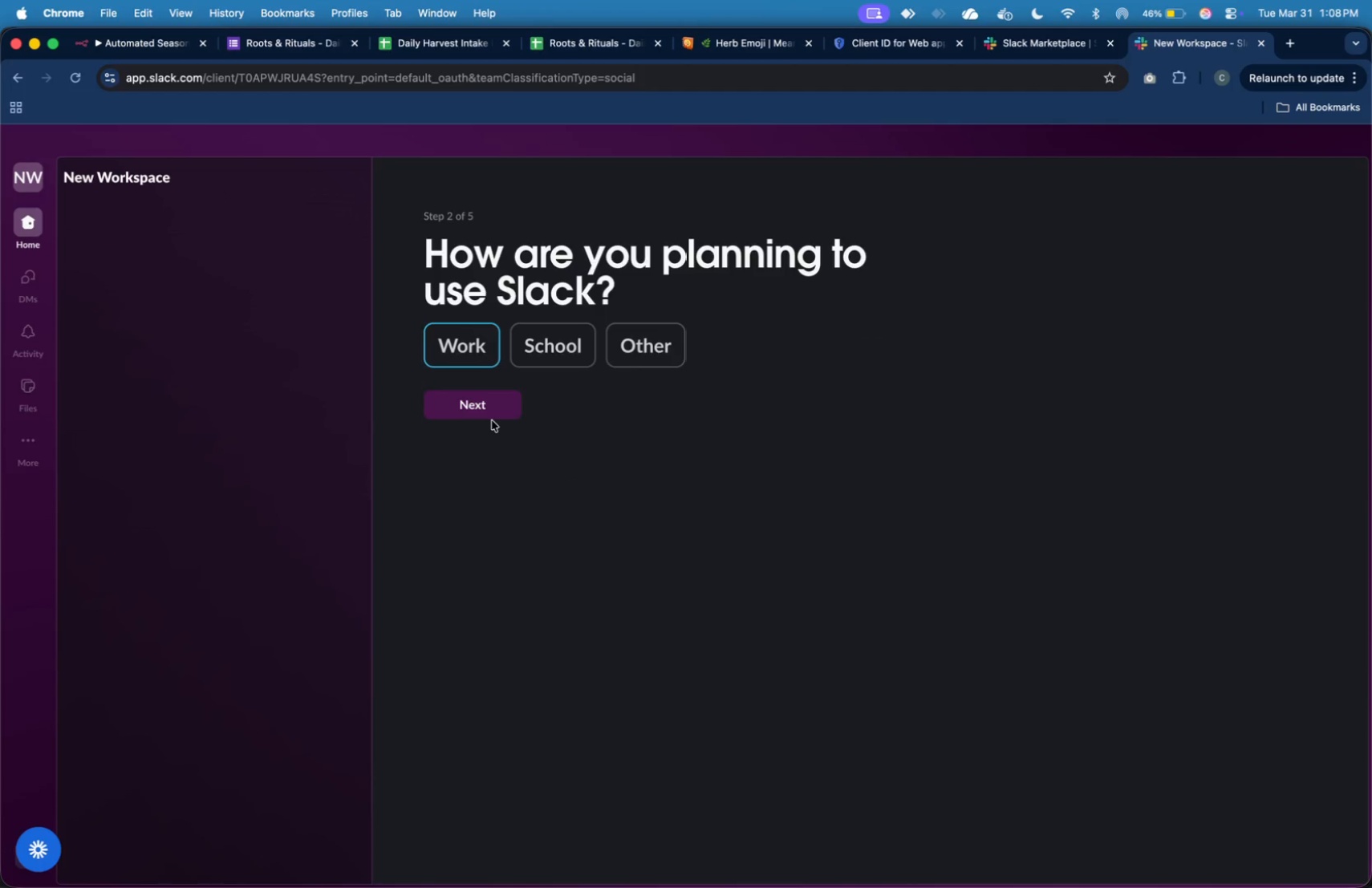 
double_click([491, 409])
 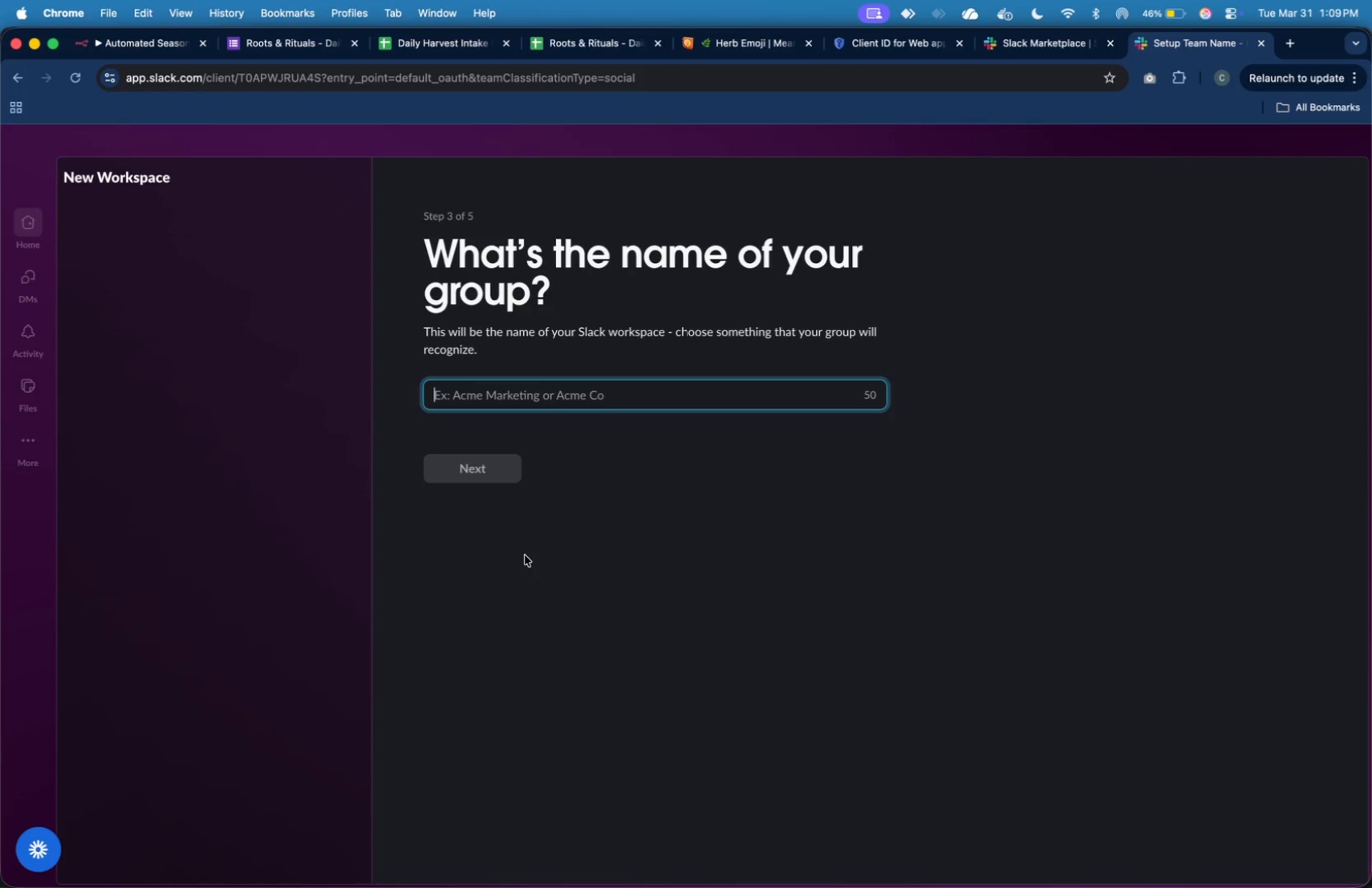 
wait(6.18)
 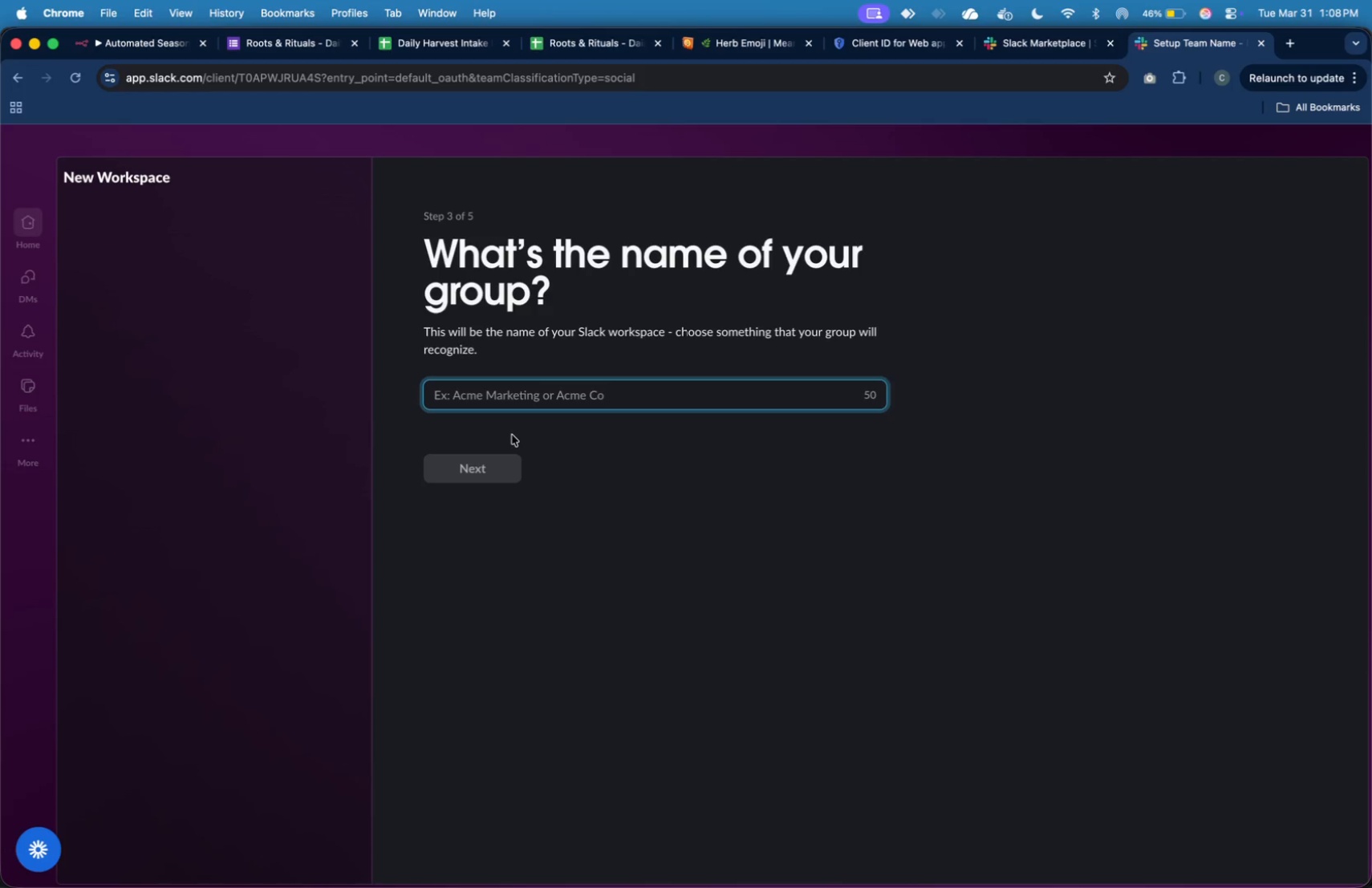 
type(Roots & Rituas)
key(Backspace)
type(ls)
 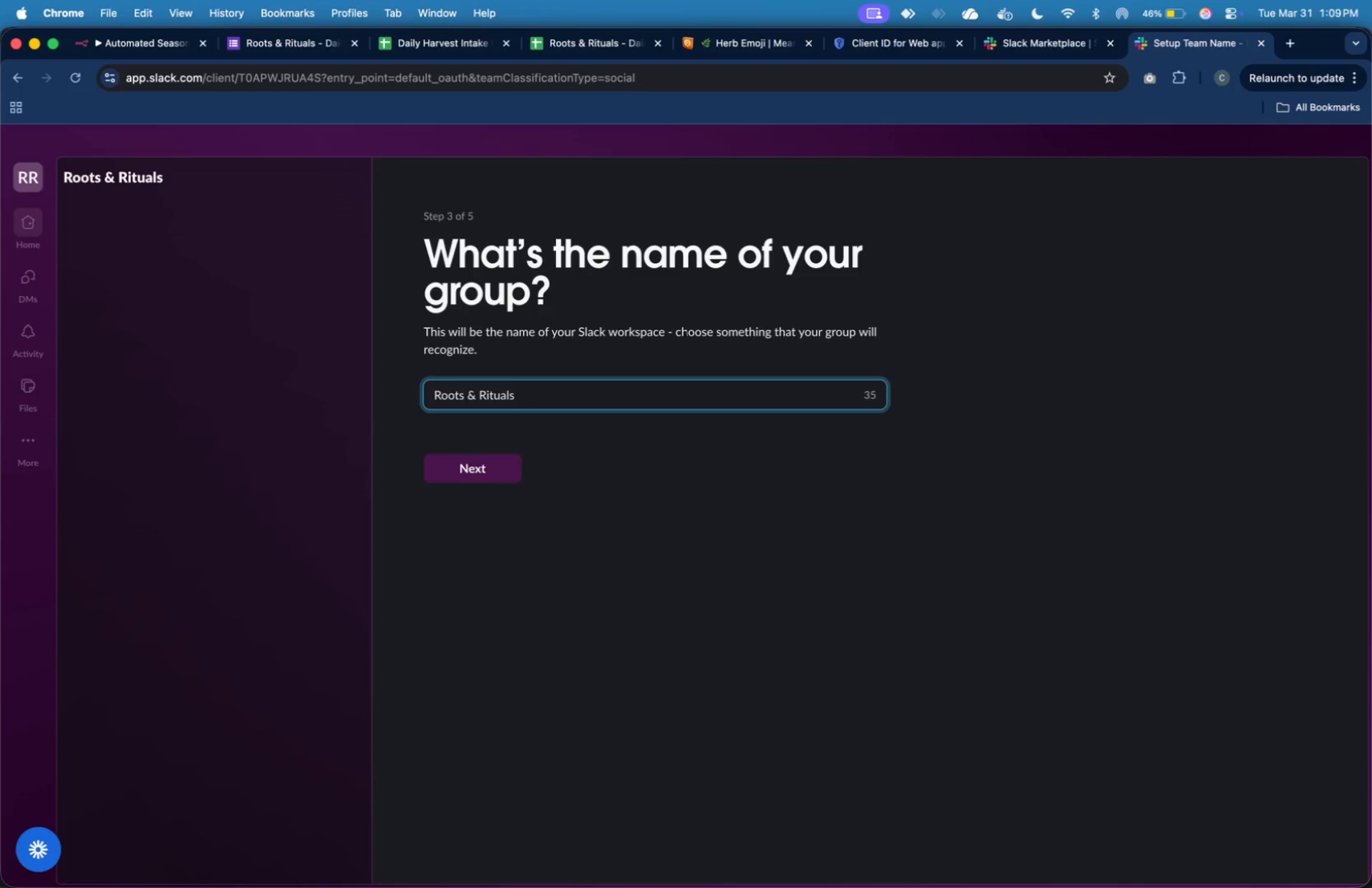 
left_click([503, 464])
 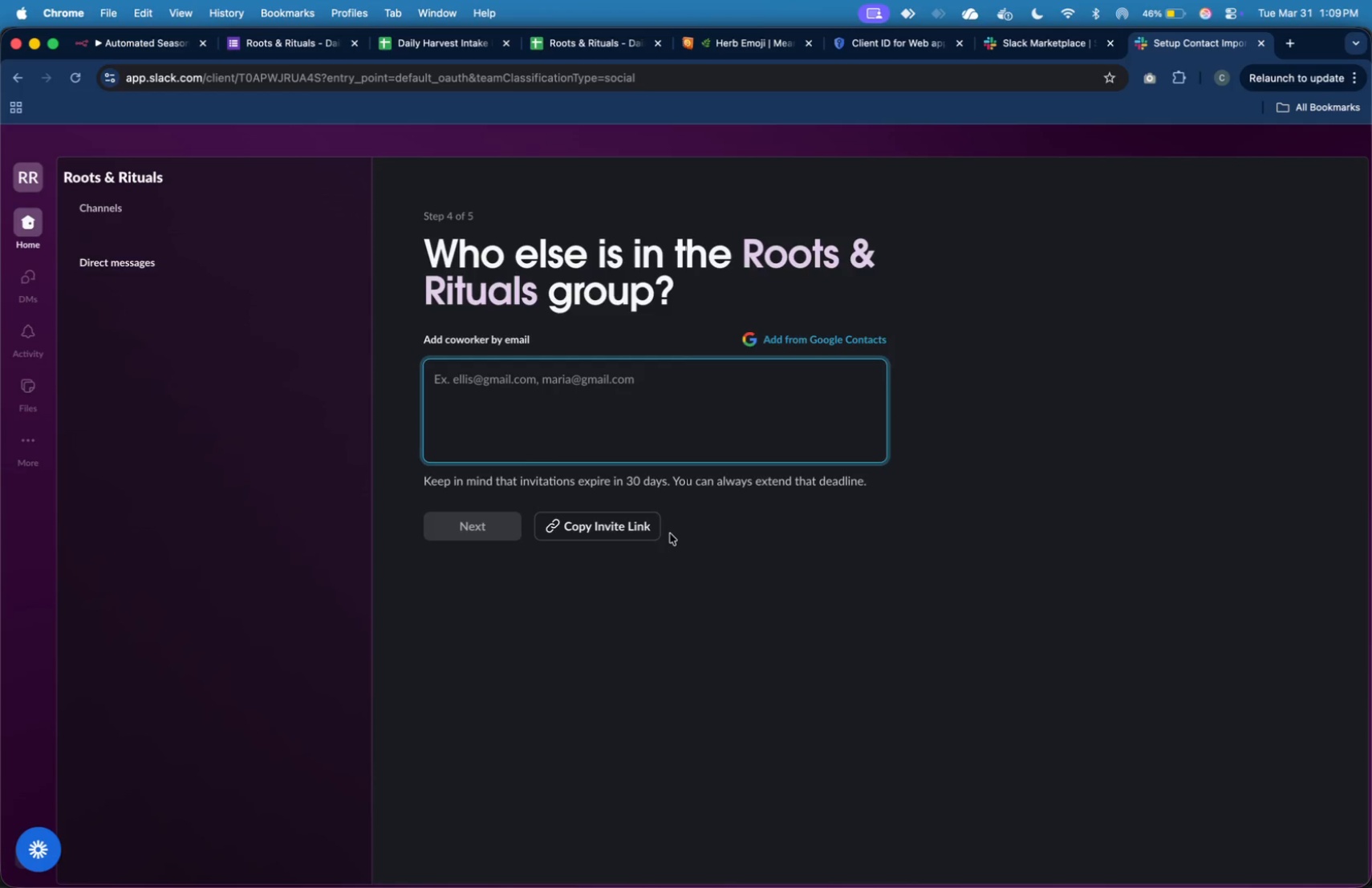 
left_click([729, 533])
 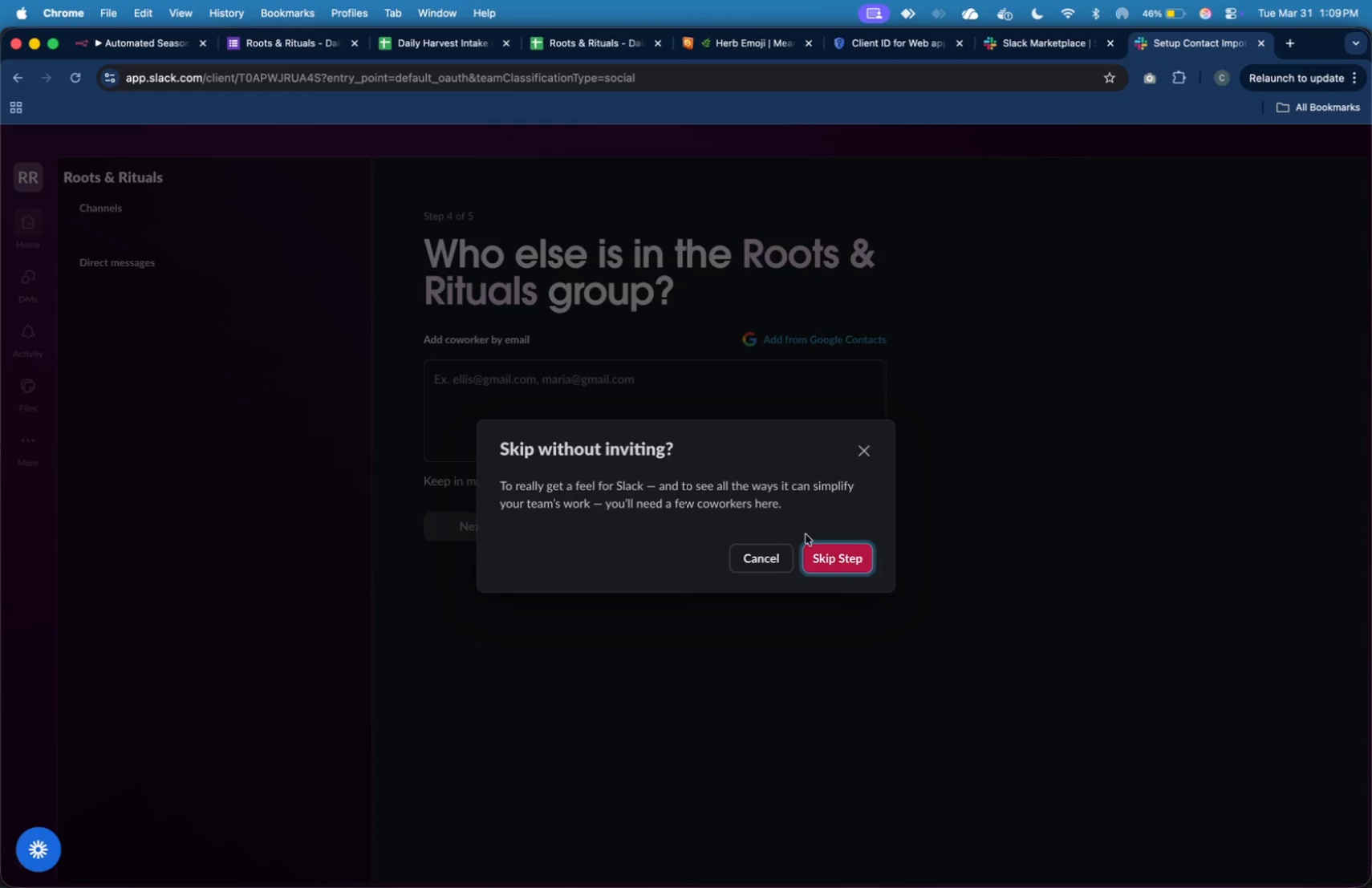 
left_click([833, 553])
 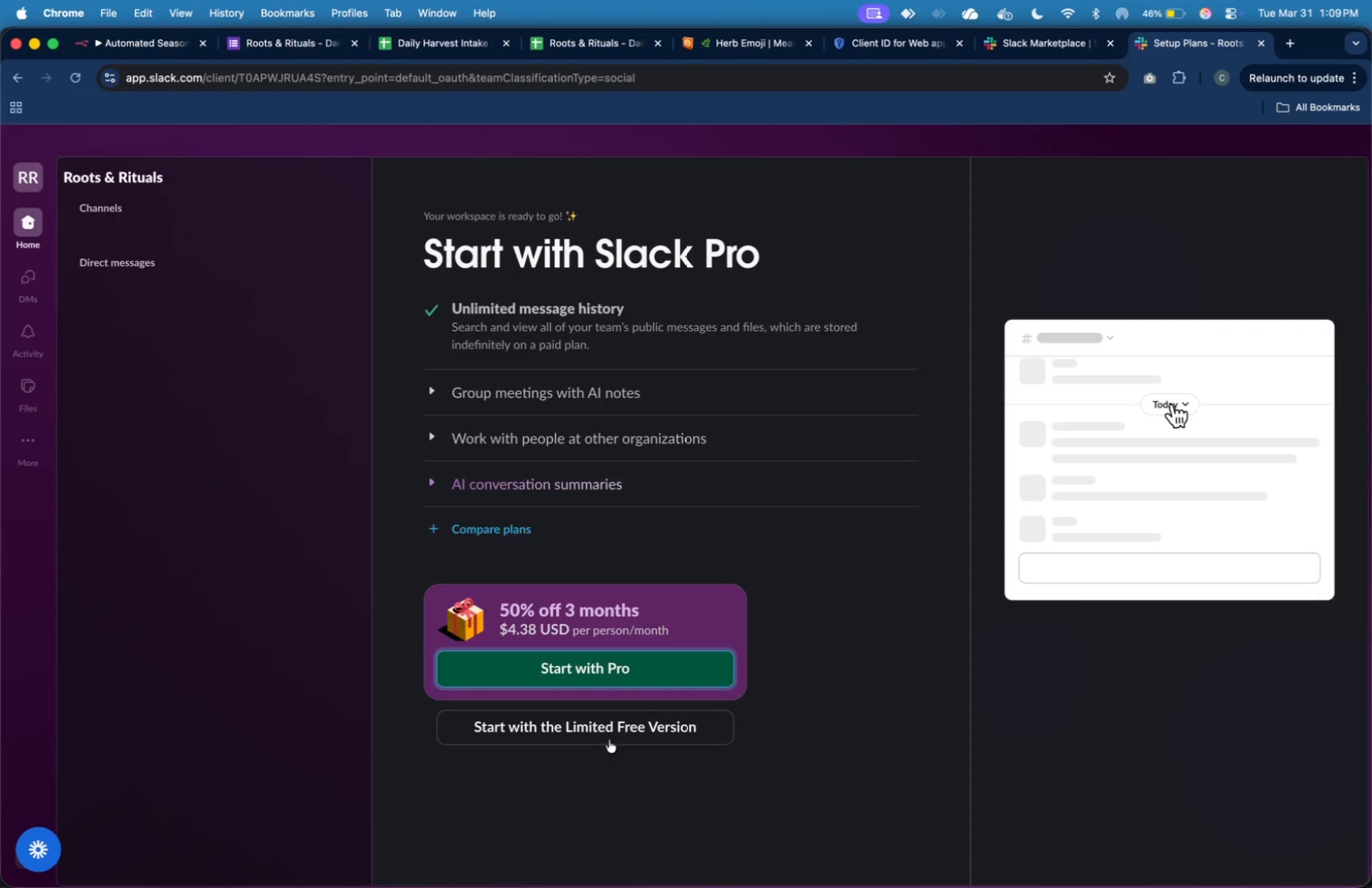 
left_click([615, 730])
 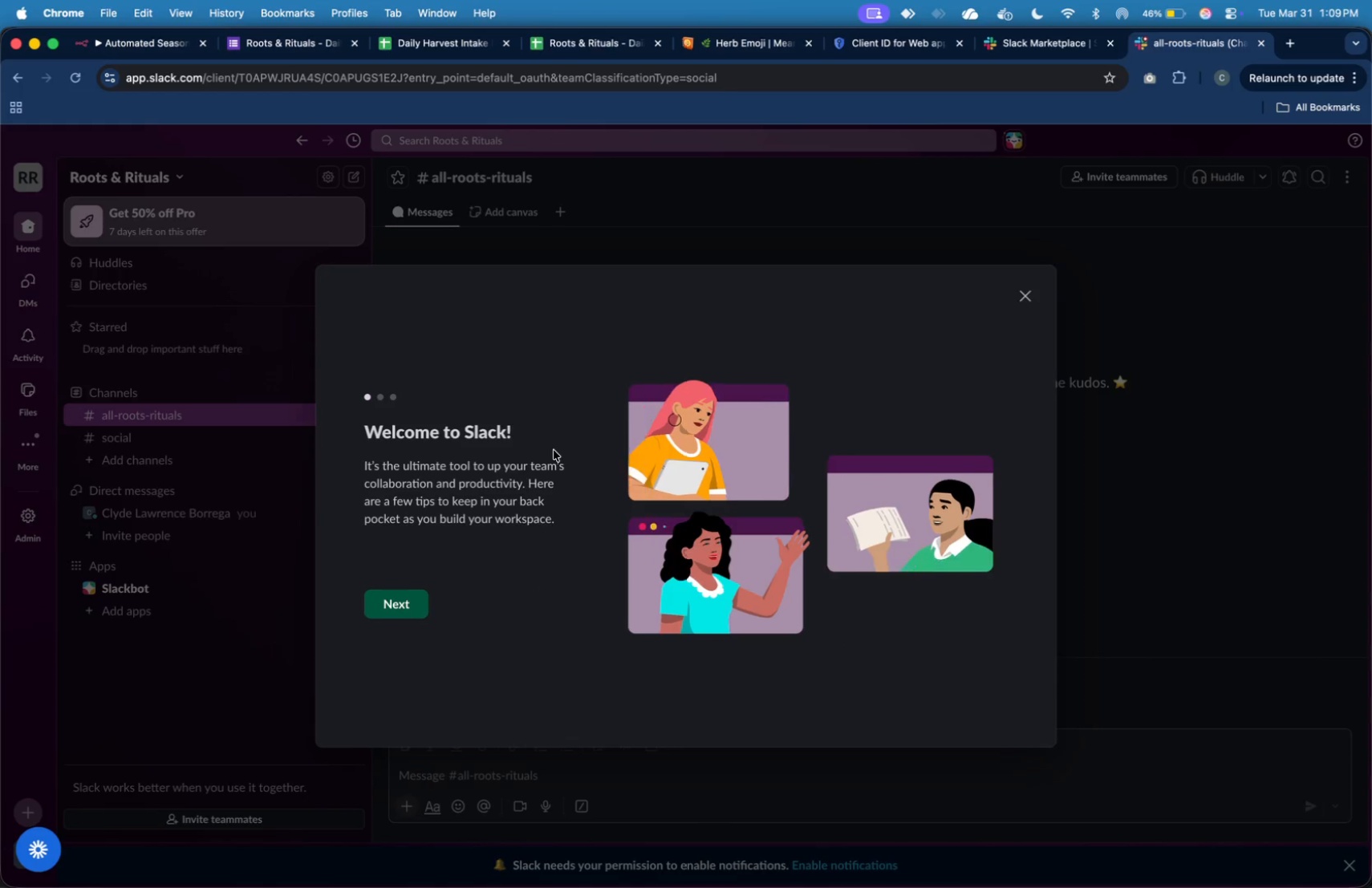 
left_click([1023, 302])
 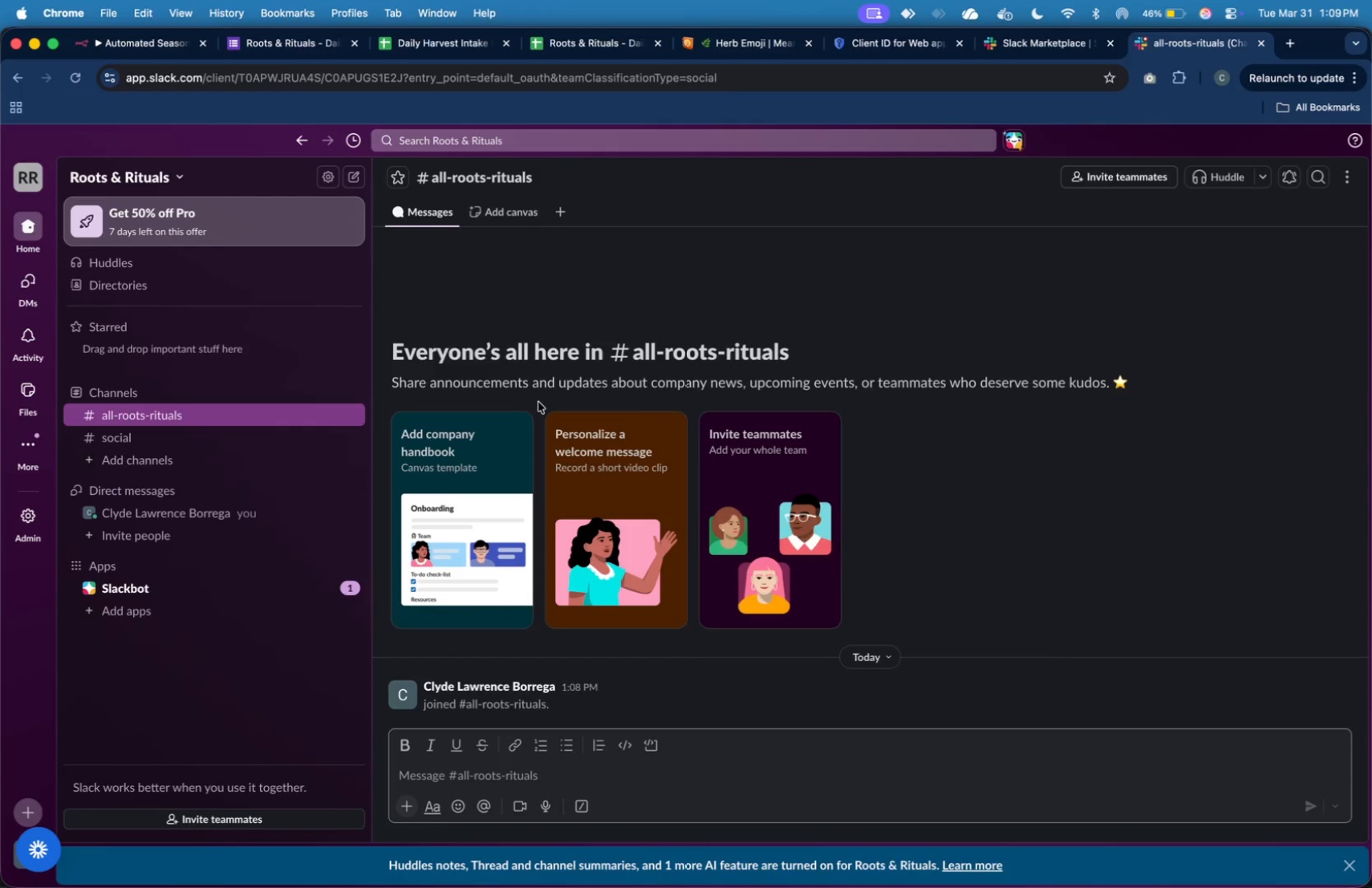 
wait(21.15)
 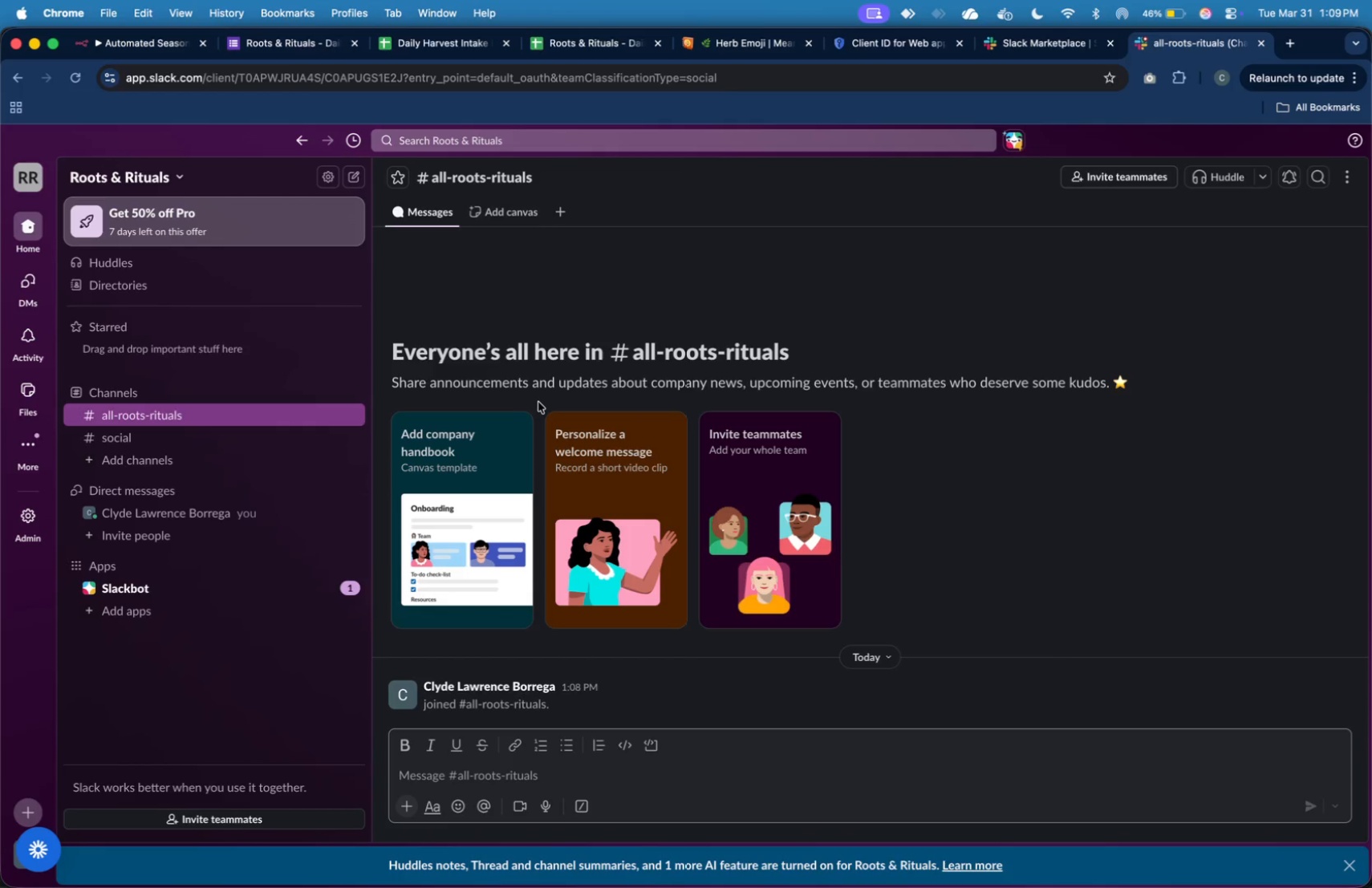 
left_click([1028, 55])
 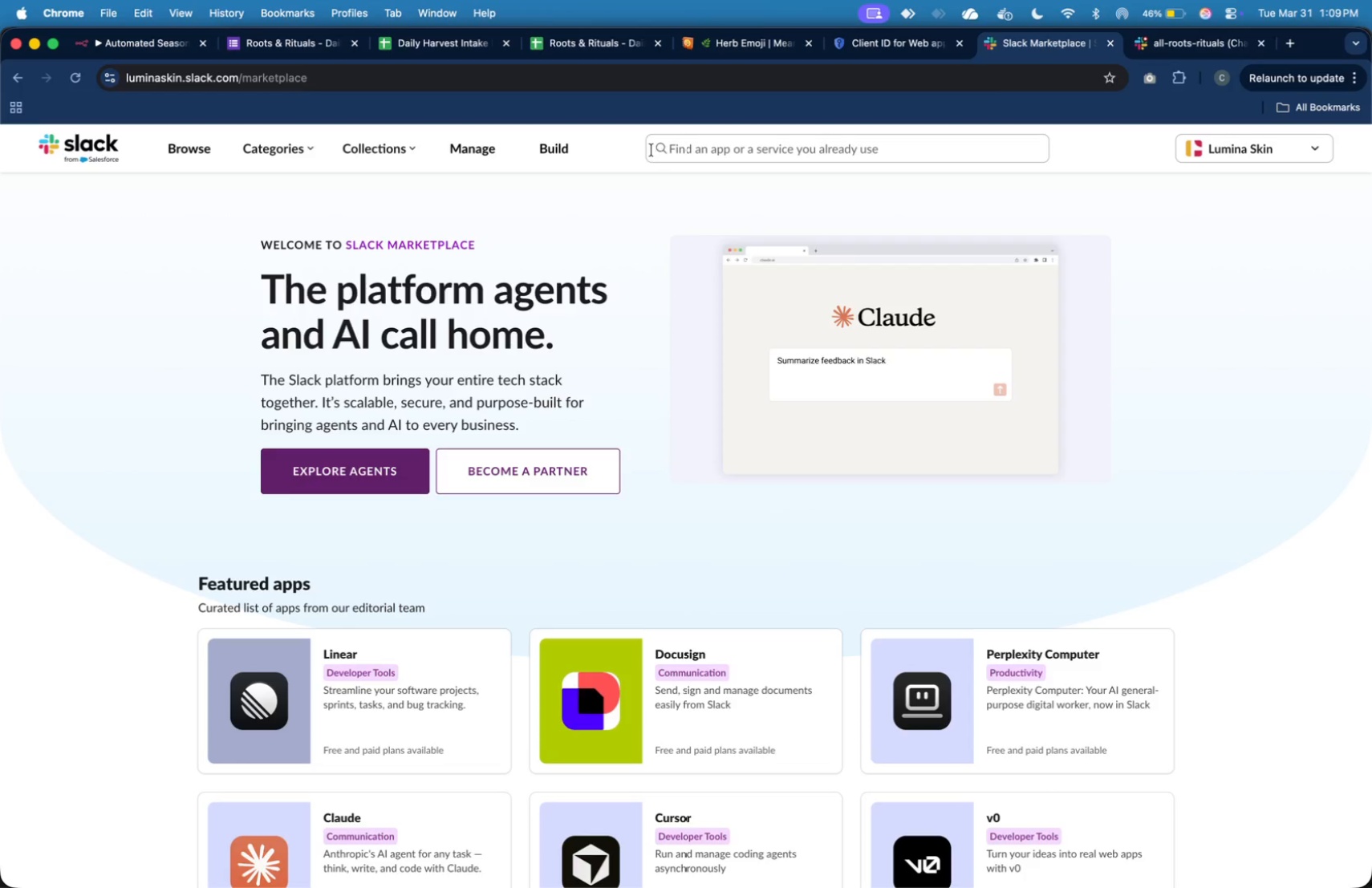 
left_click([573, 151])
 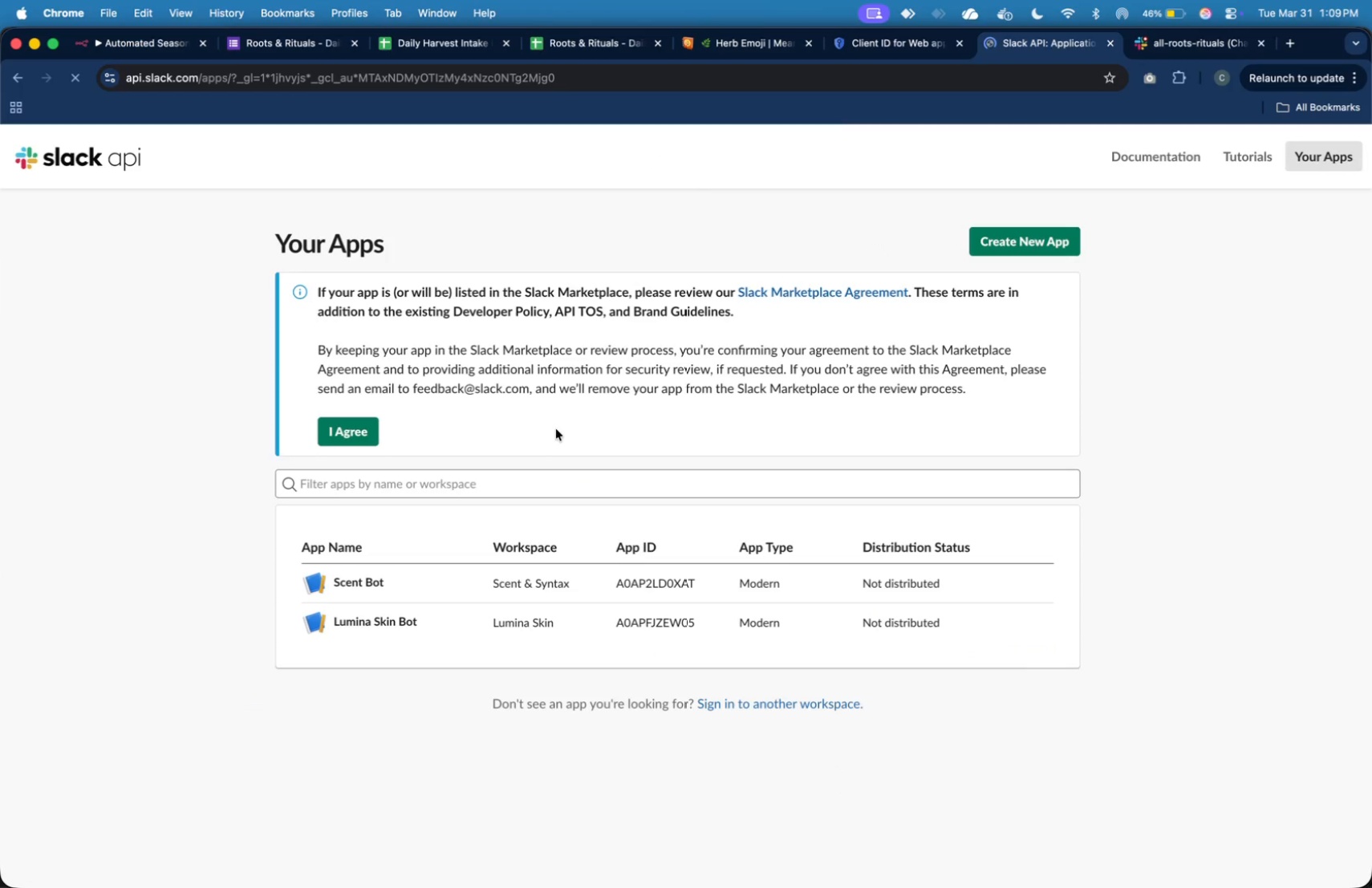 
left_click([1020, 245])
 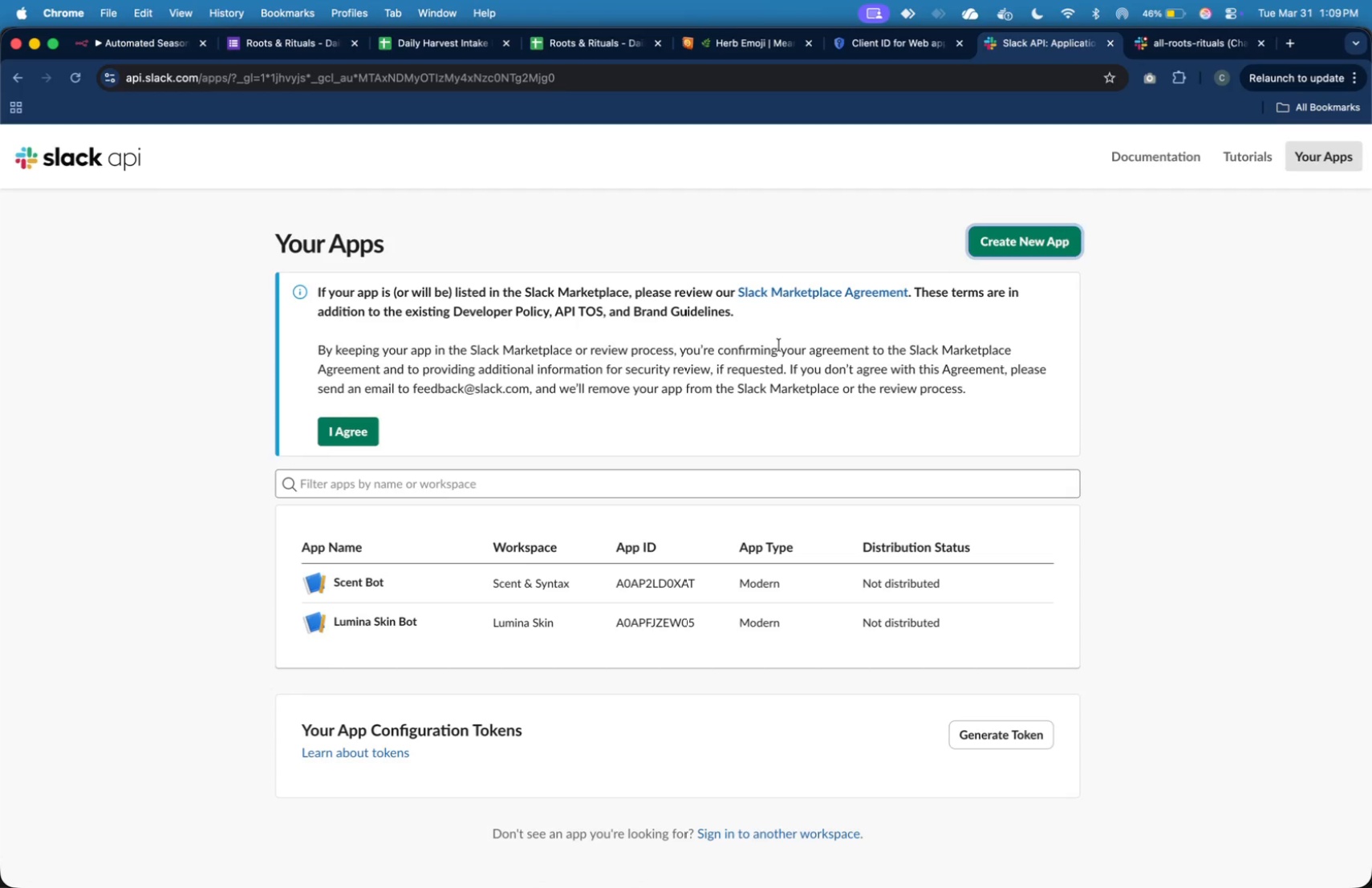 
wait(7.77)
 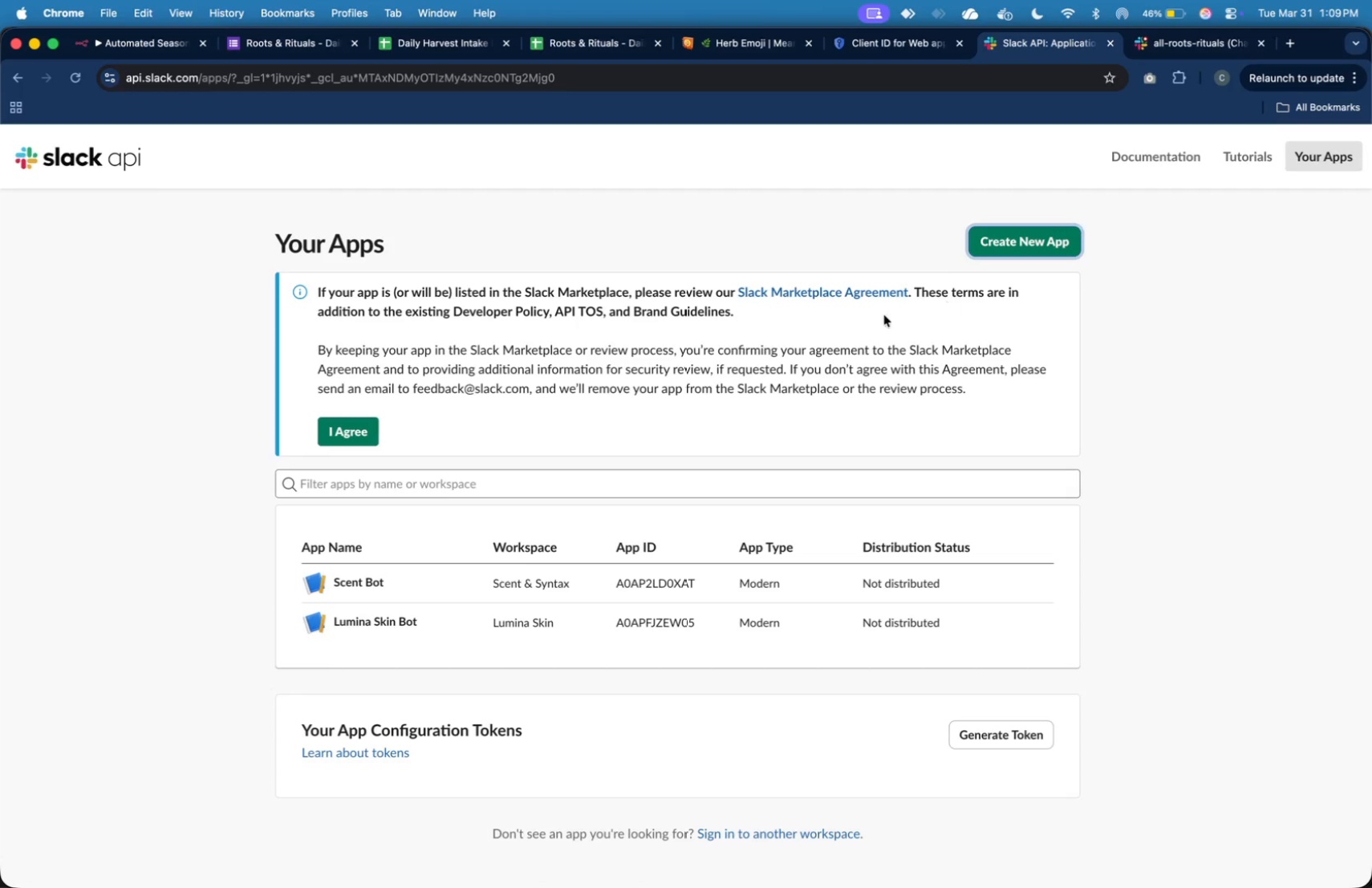 
left_click([1052, 253])
 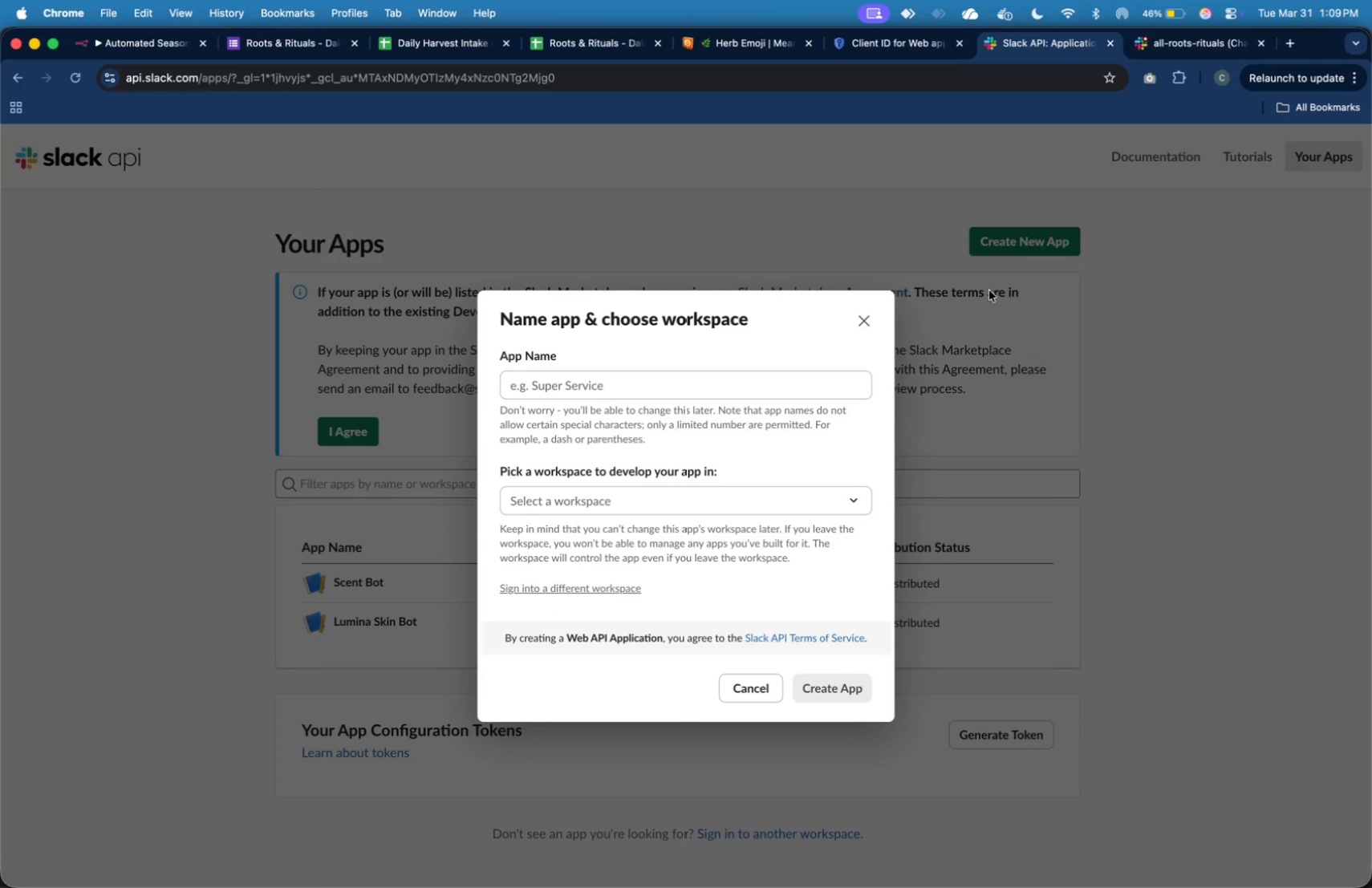 
left_click([842, 380])
 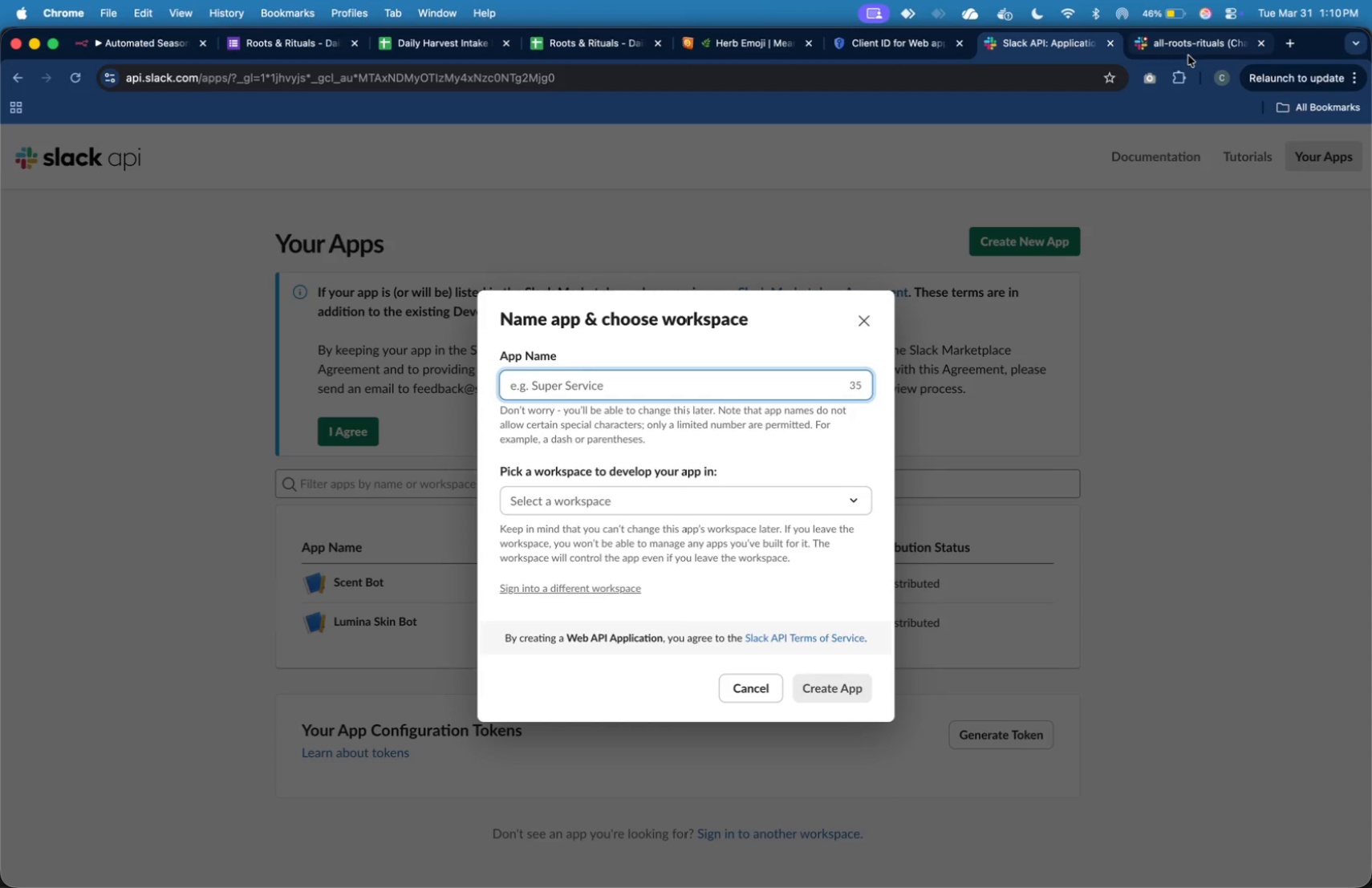 
left_click([1188, 55])
 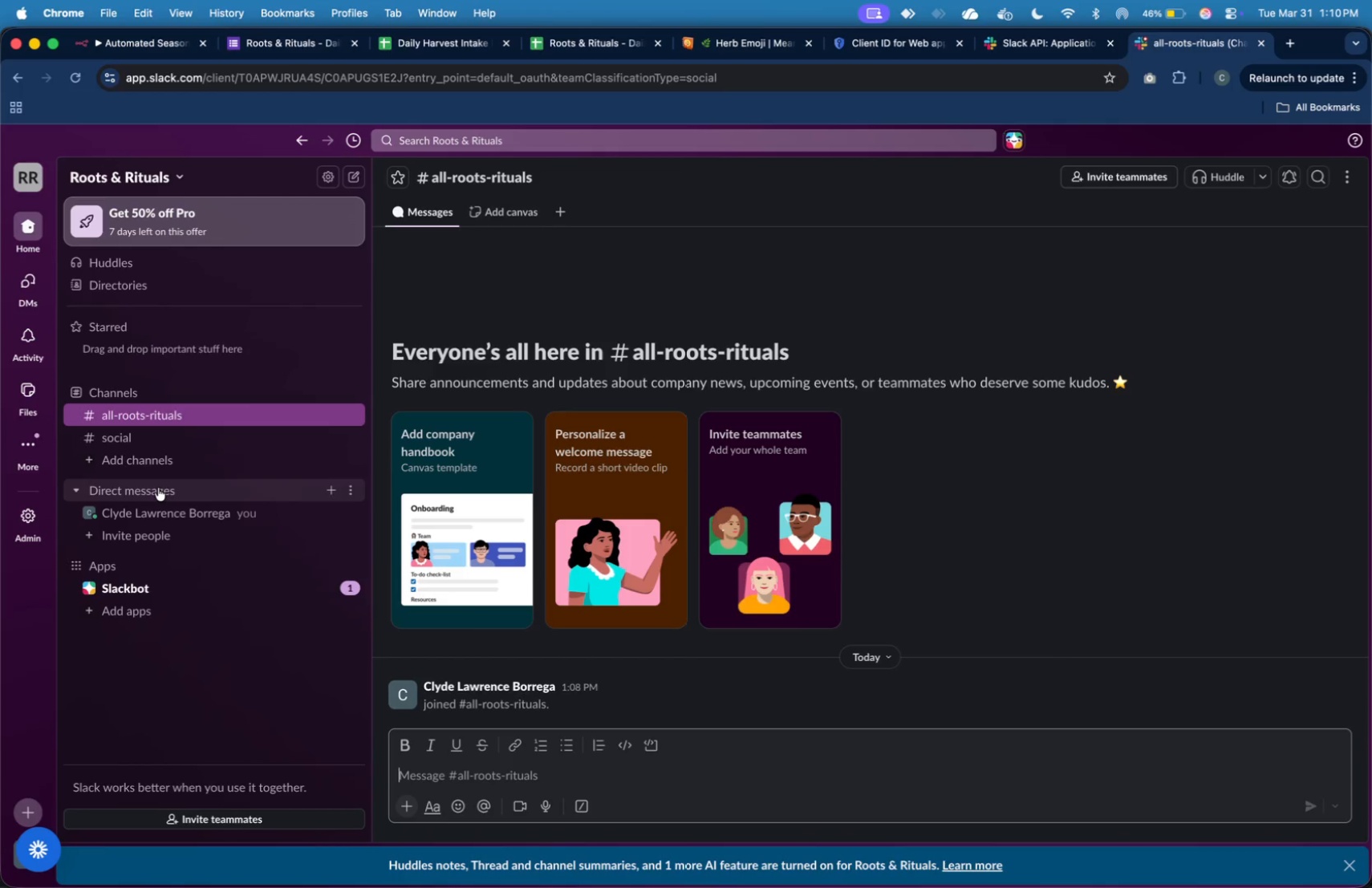 
left_click([156, 464])
 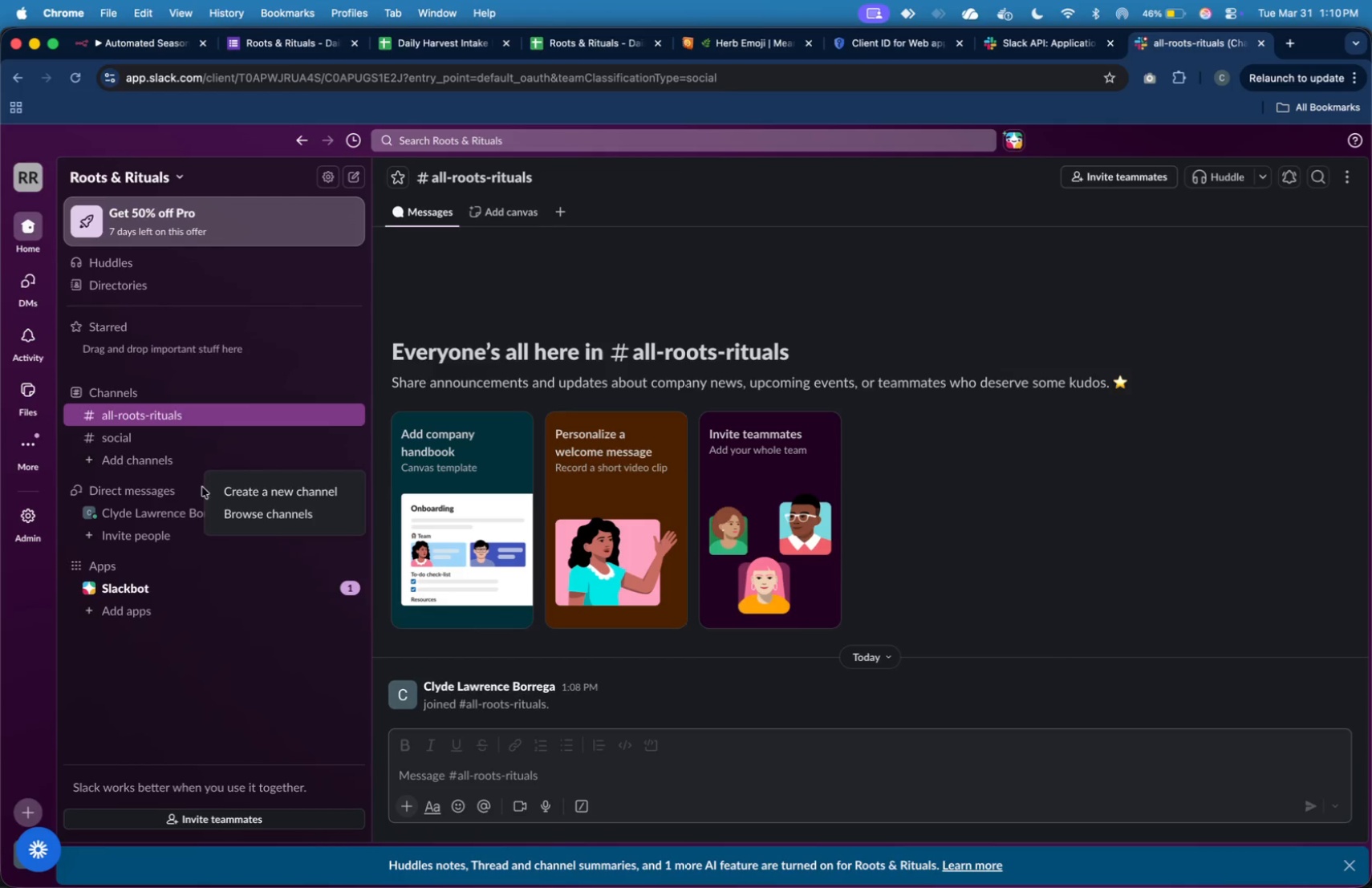 
left_click([229, 494])
 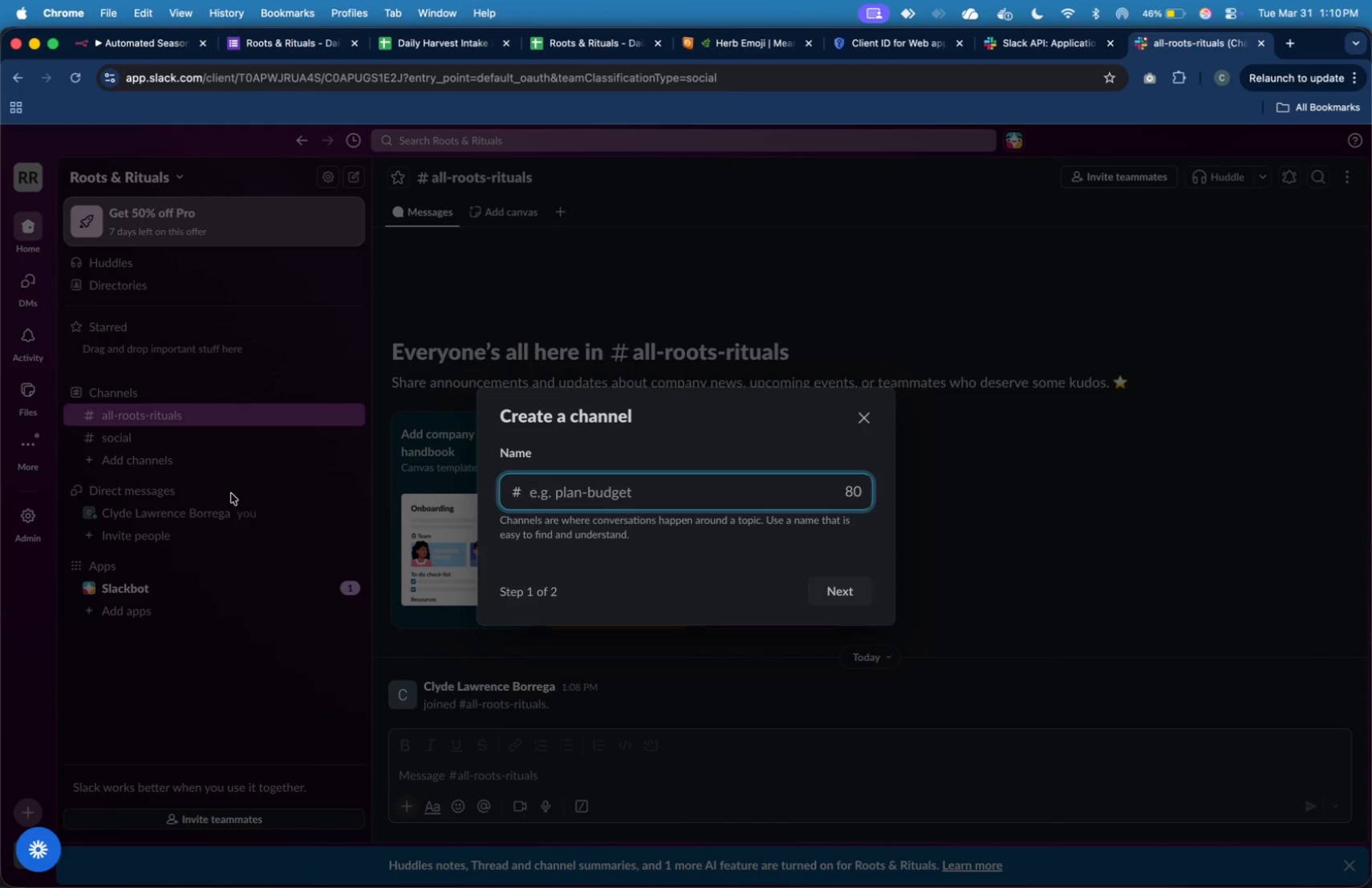 
hold_key(key=ShiftLeft, duration=0.9)
 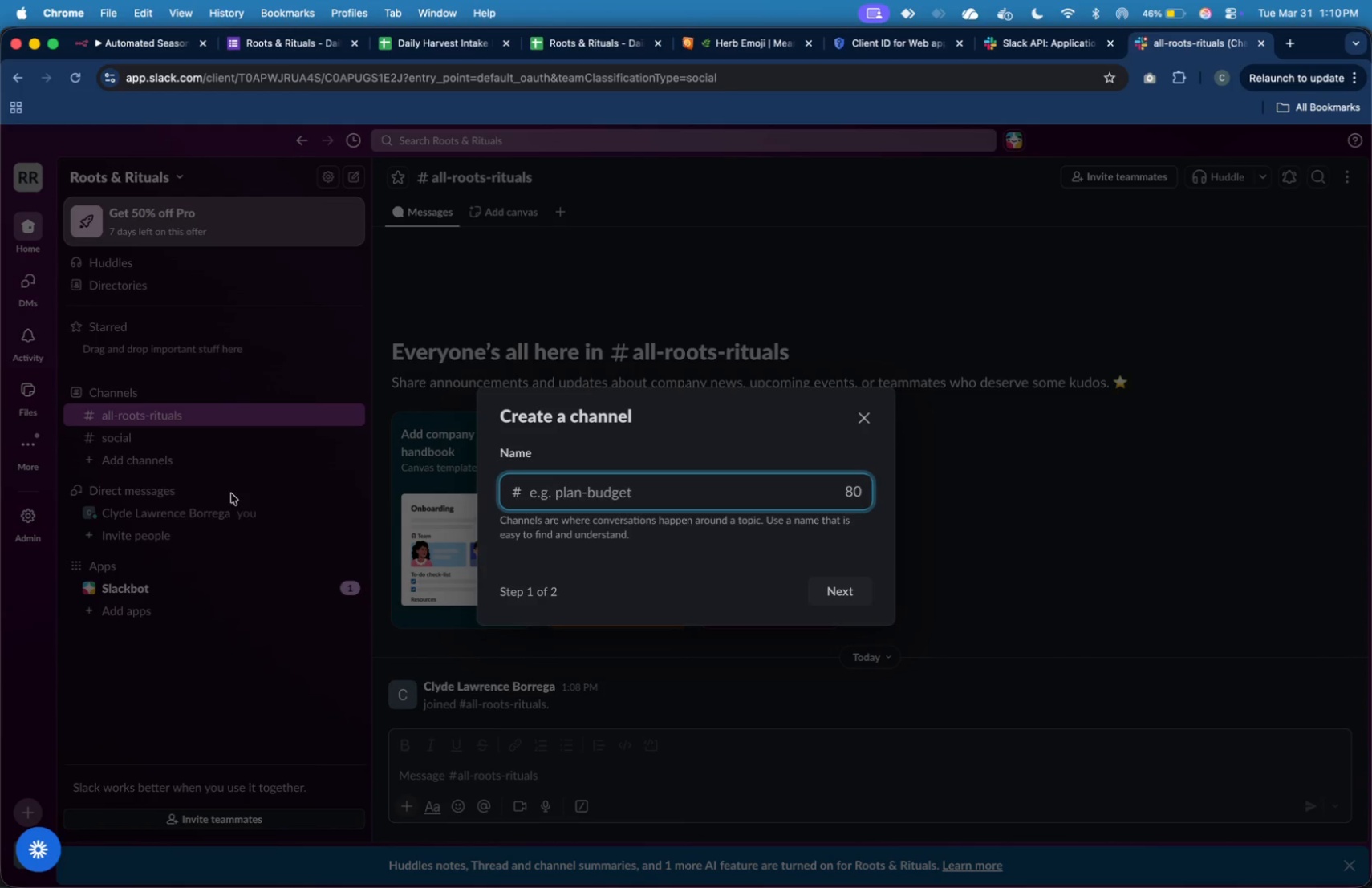 
type(daily-harvest)
 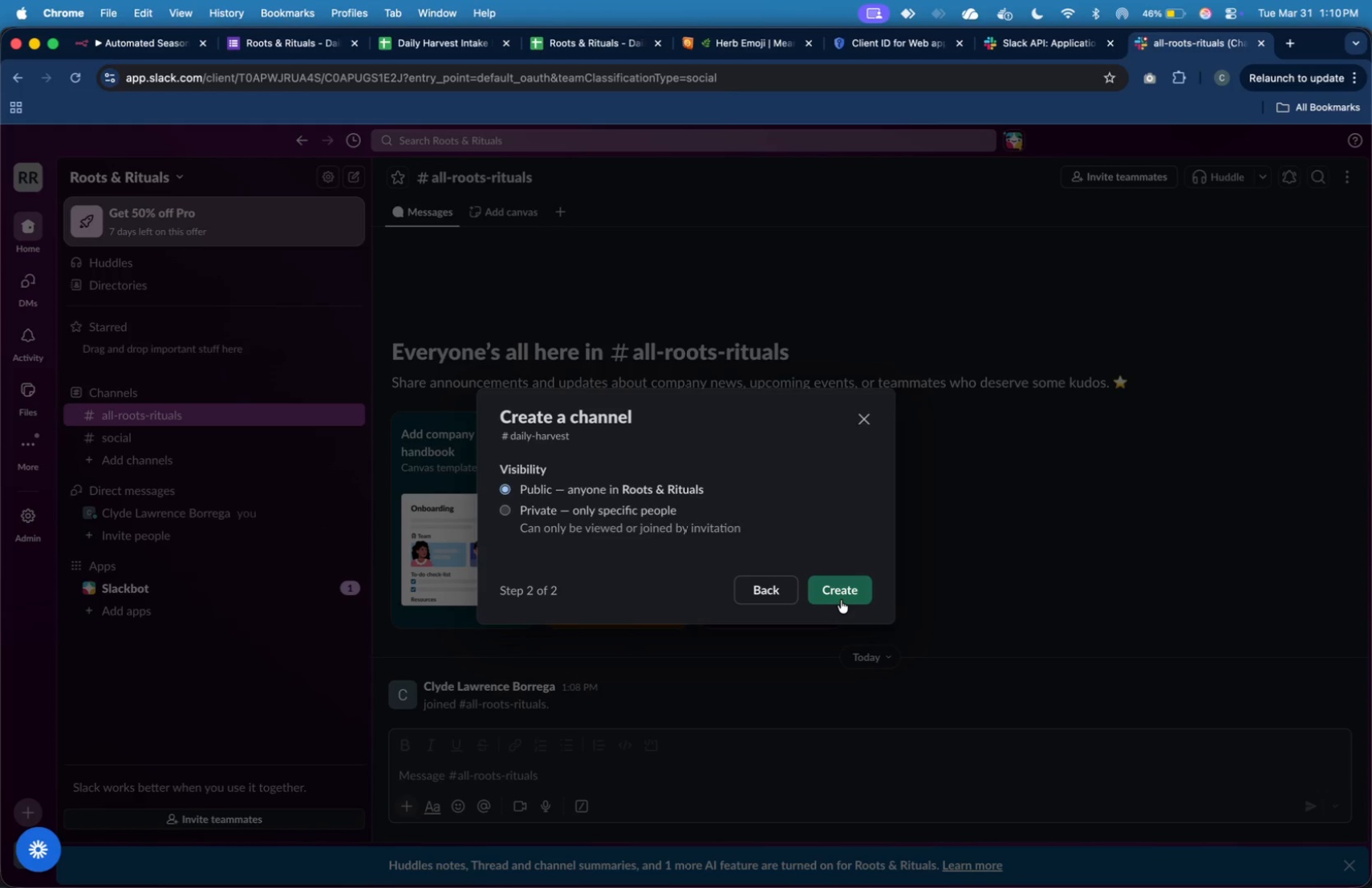 
left_click([838, 590])
 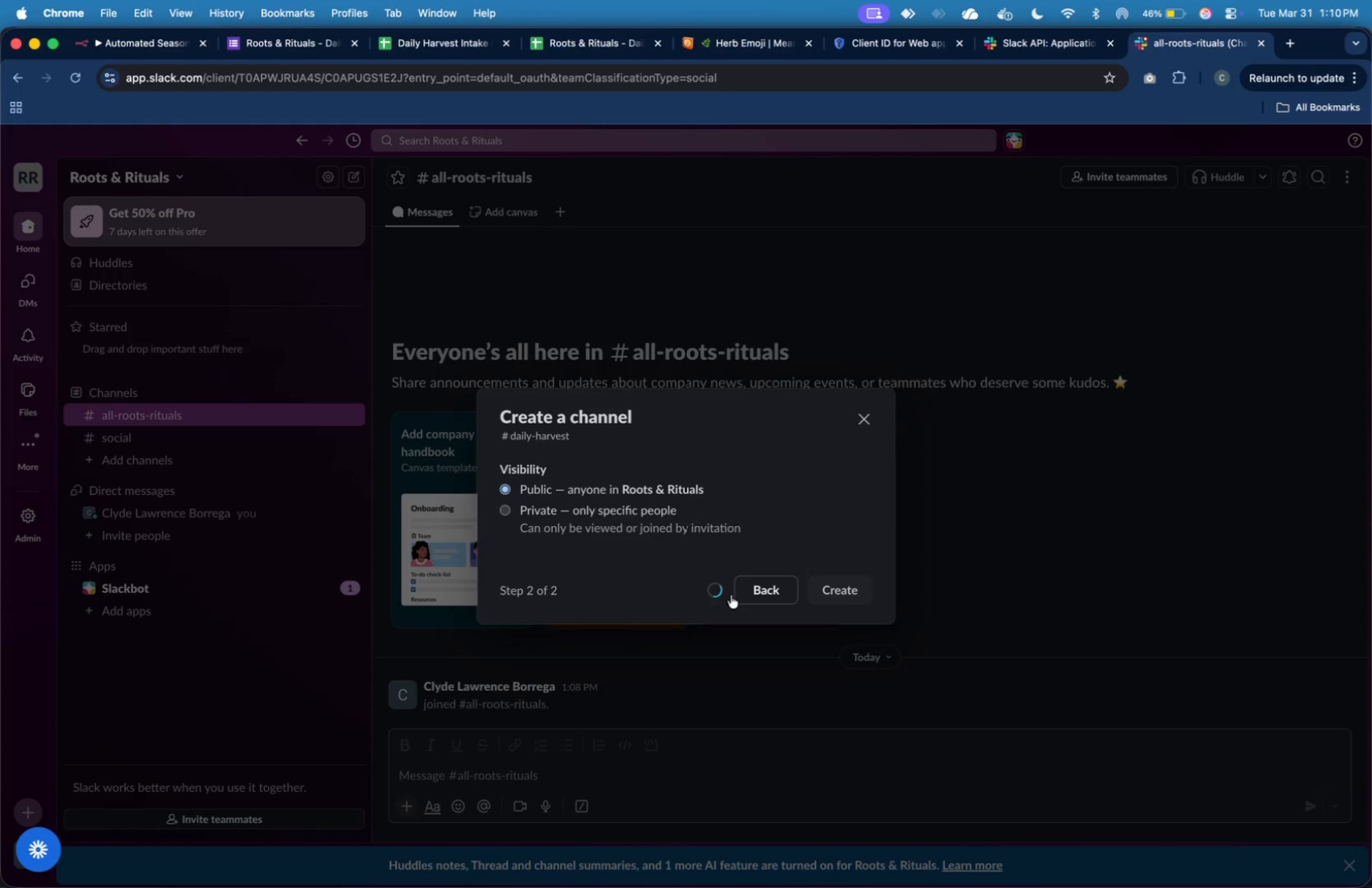 
mouse_move([421, 501])
 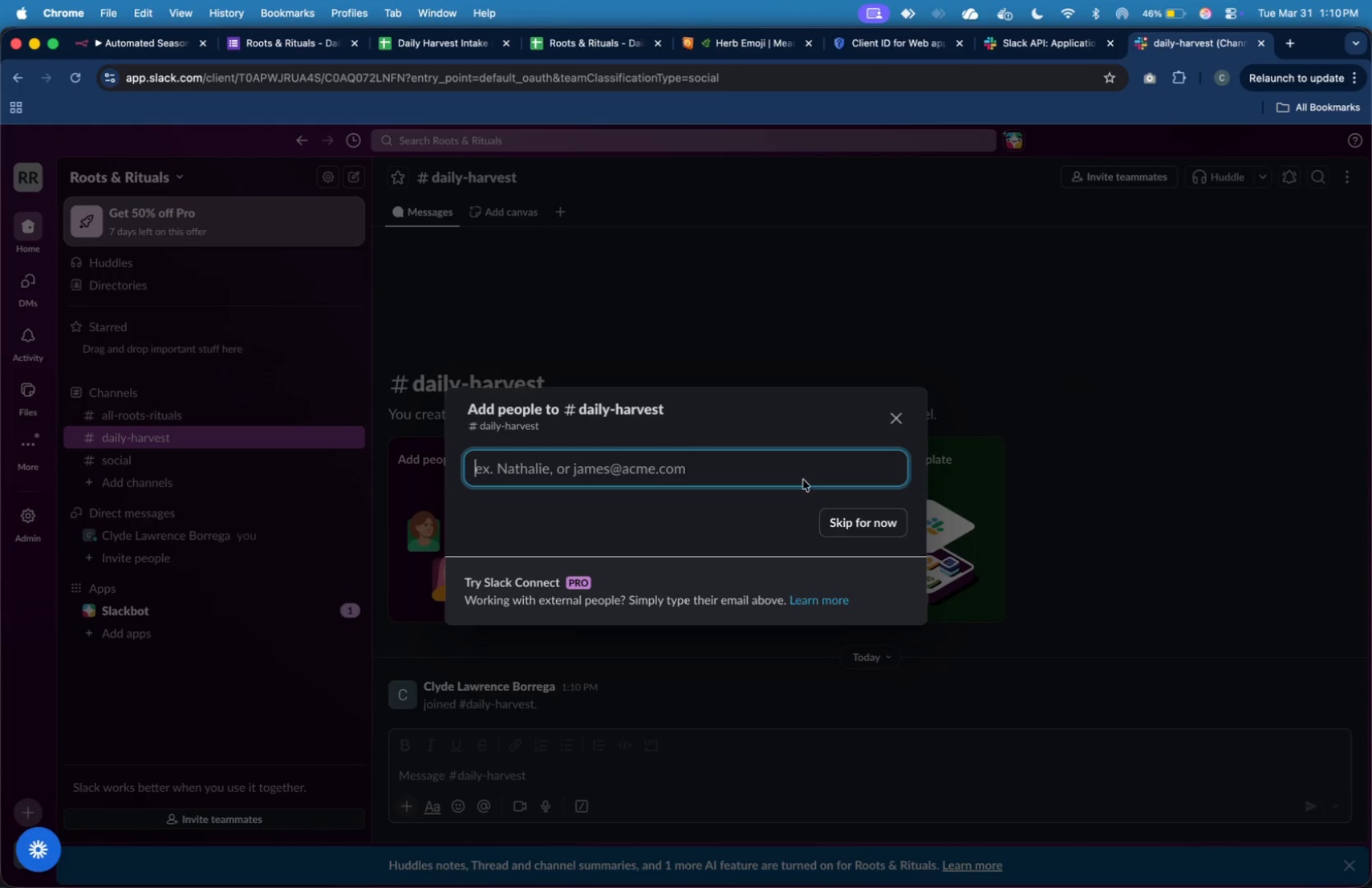 
left_click([858, 518])
 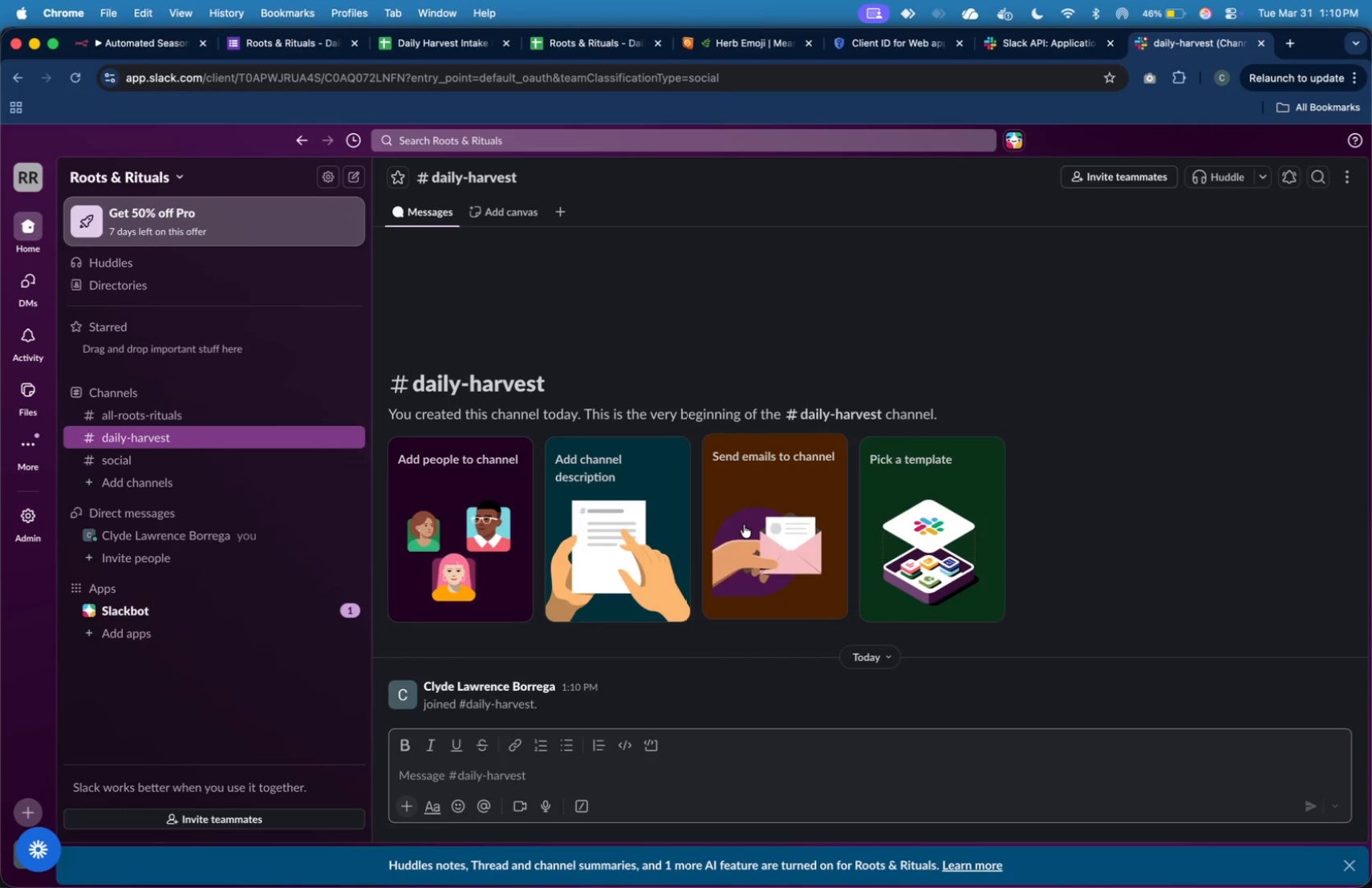 
key(Meta+CommandLeft)
 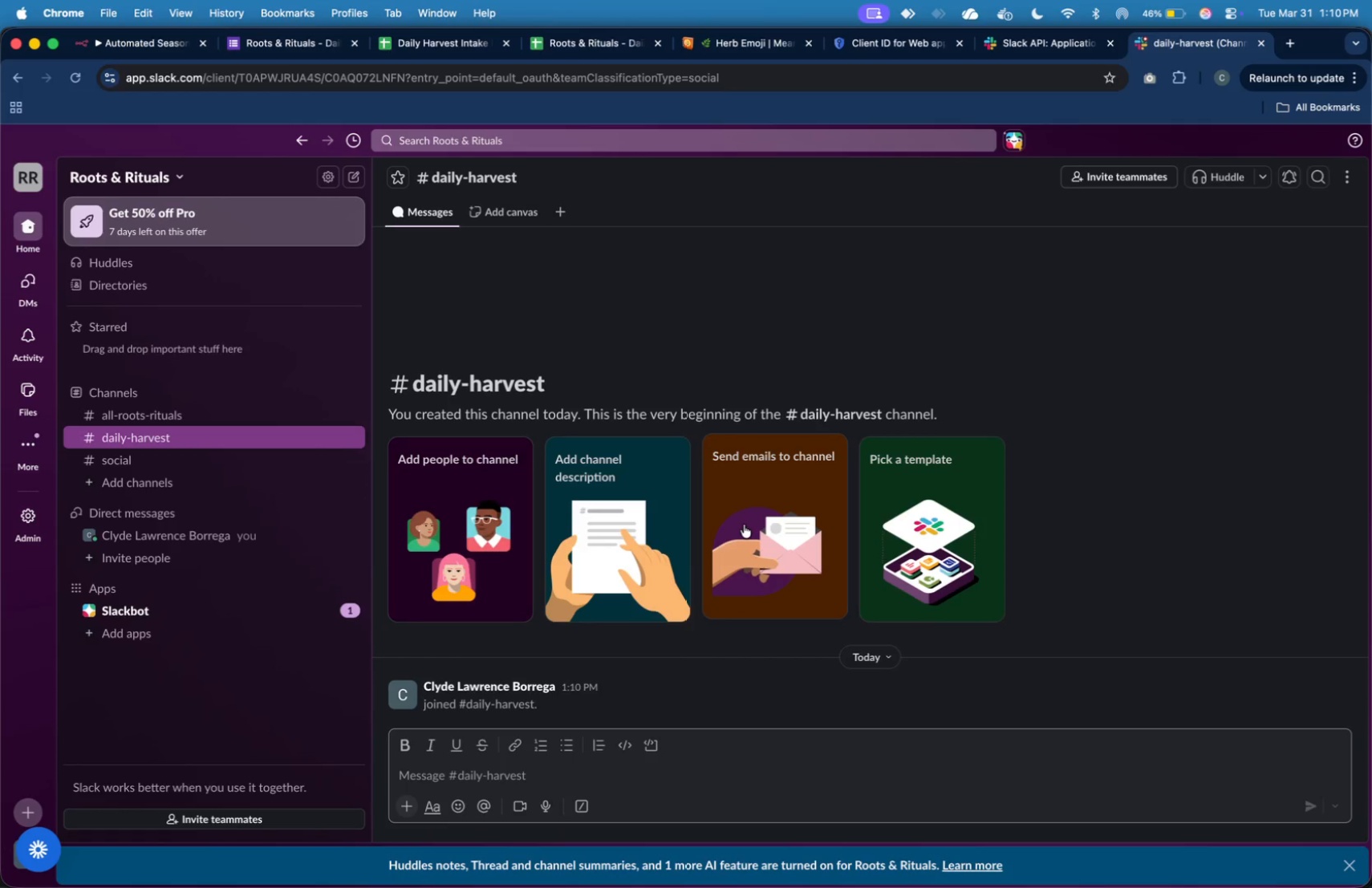 
key(Meta+Tab)